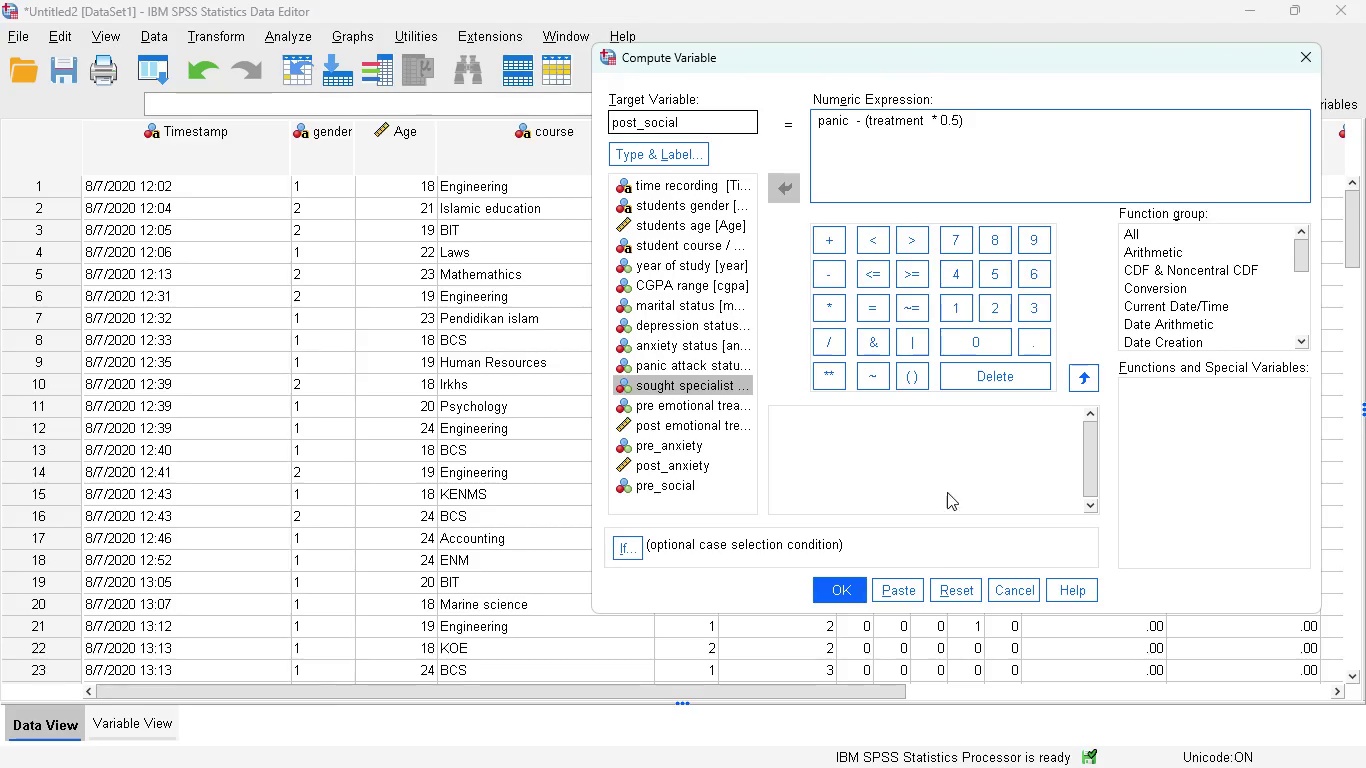 
left_click([912, 591])
 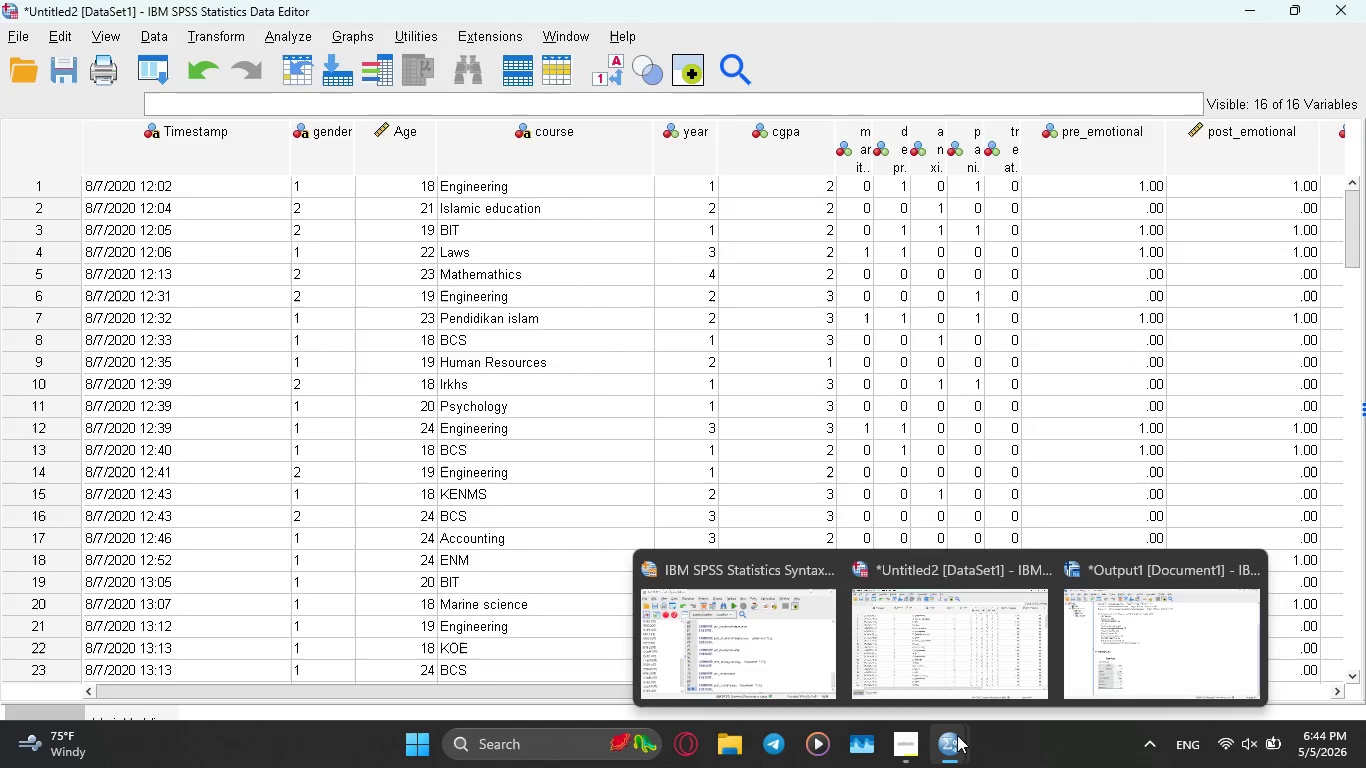 
left_click([746, 665])
 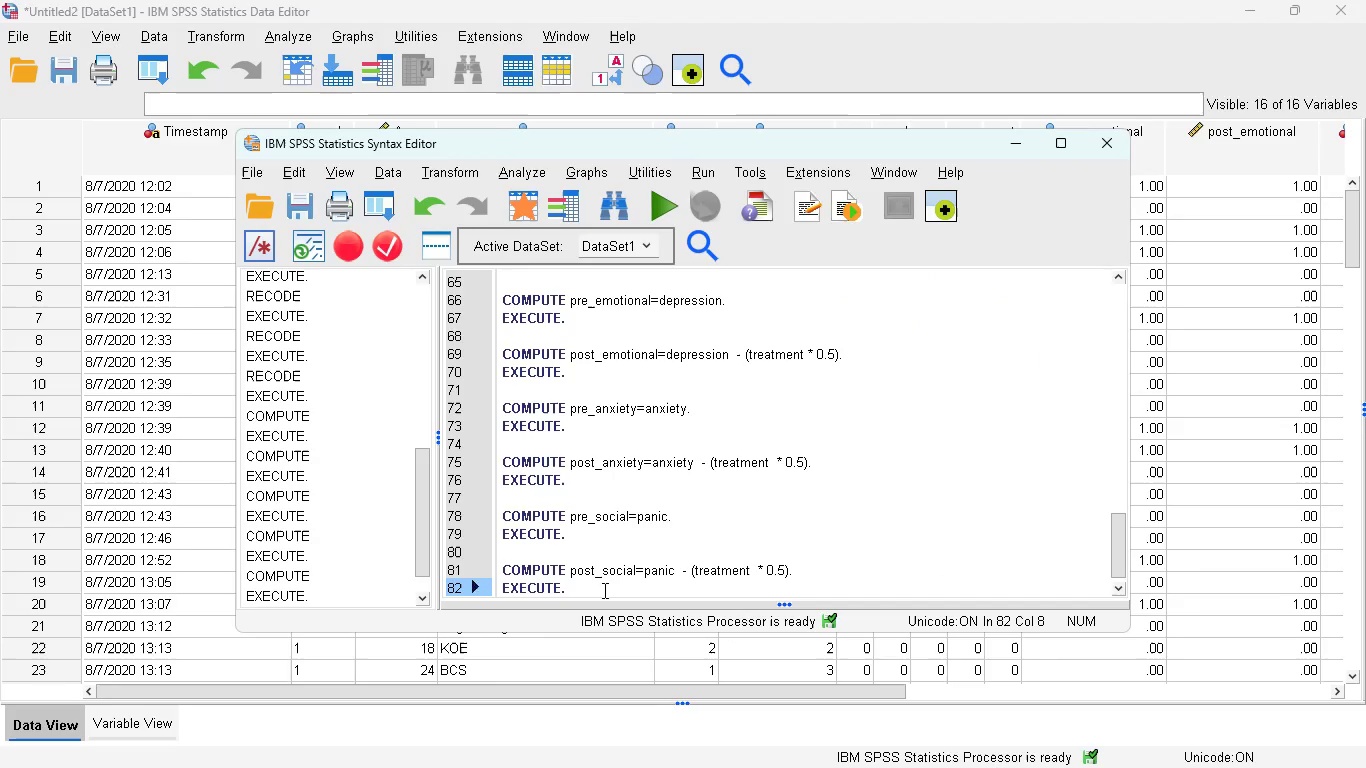 
left_click_drag(start_coordinate=[596, 590], to_coordinate=[471, 556])
 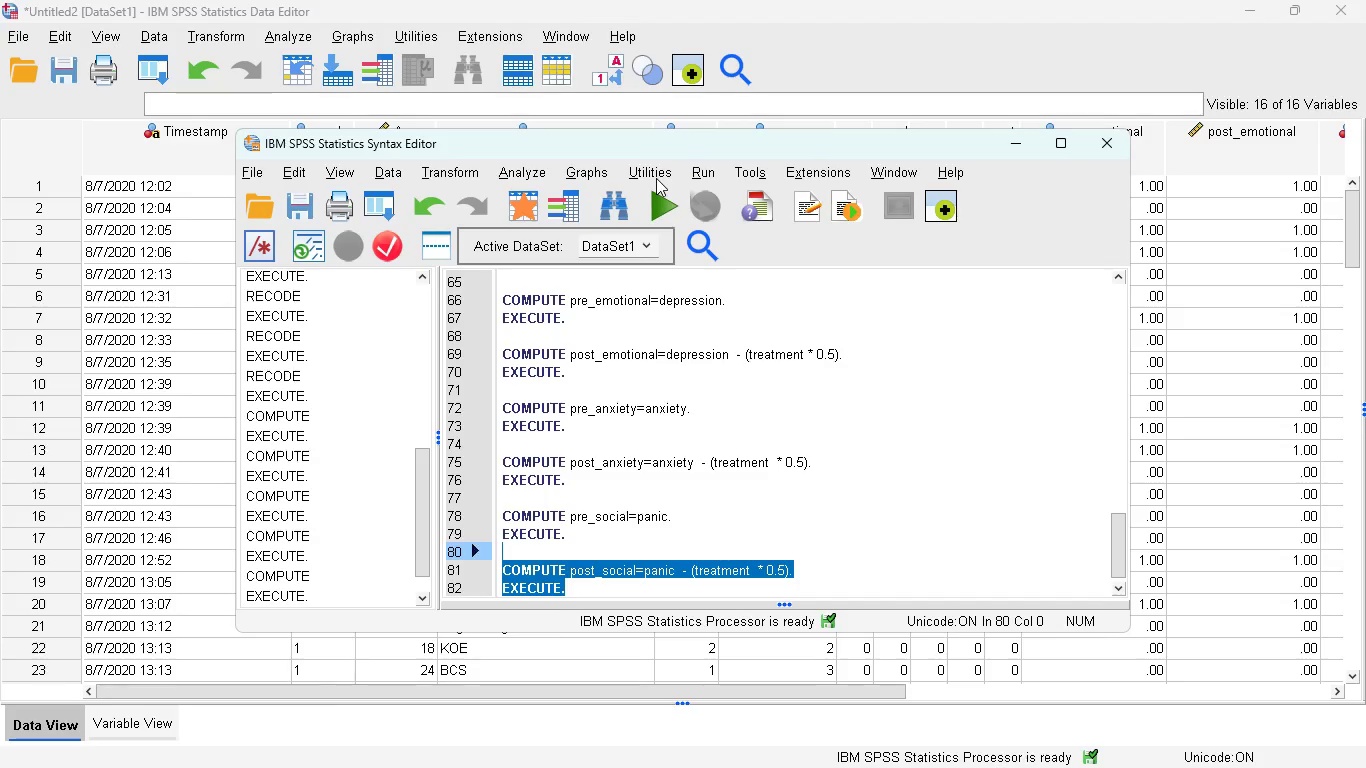 
left_click([662, 188])
 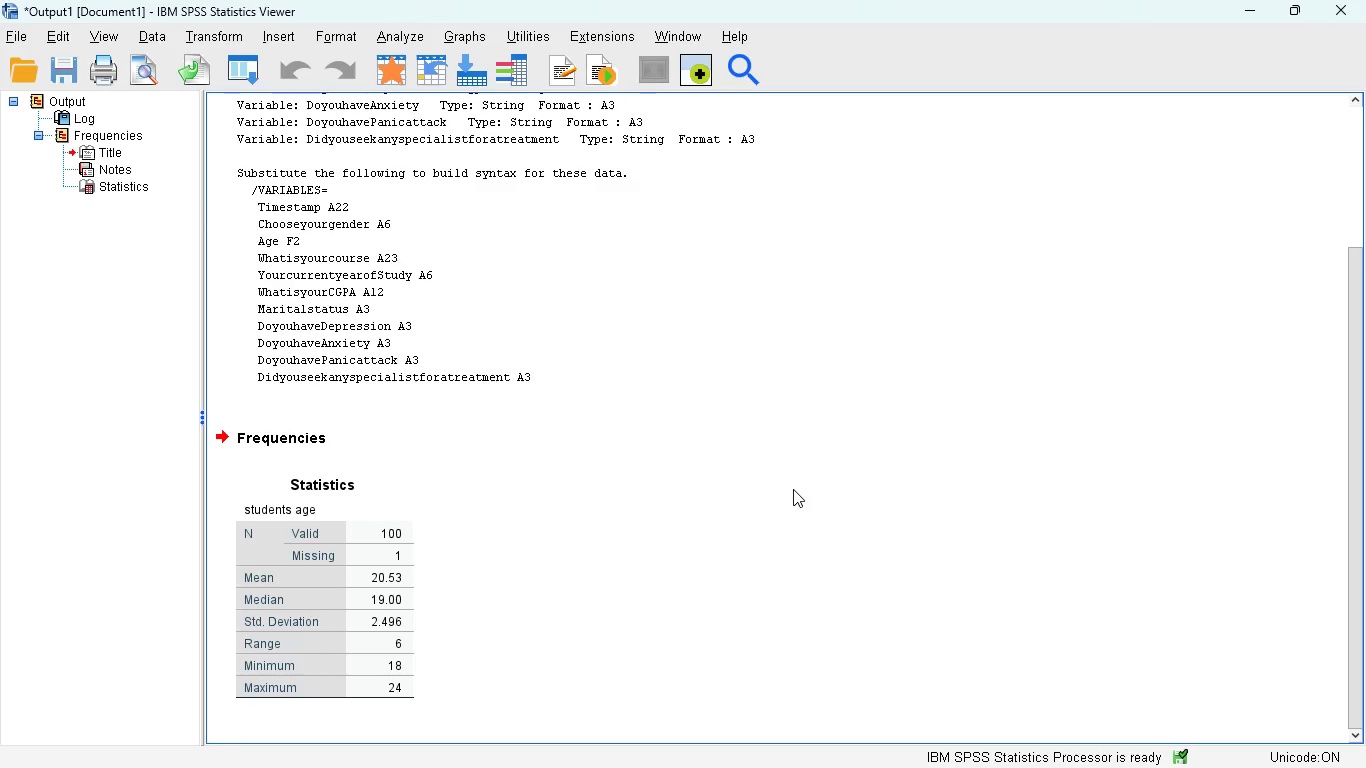 
wait(19.77)
 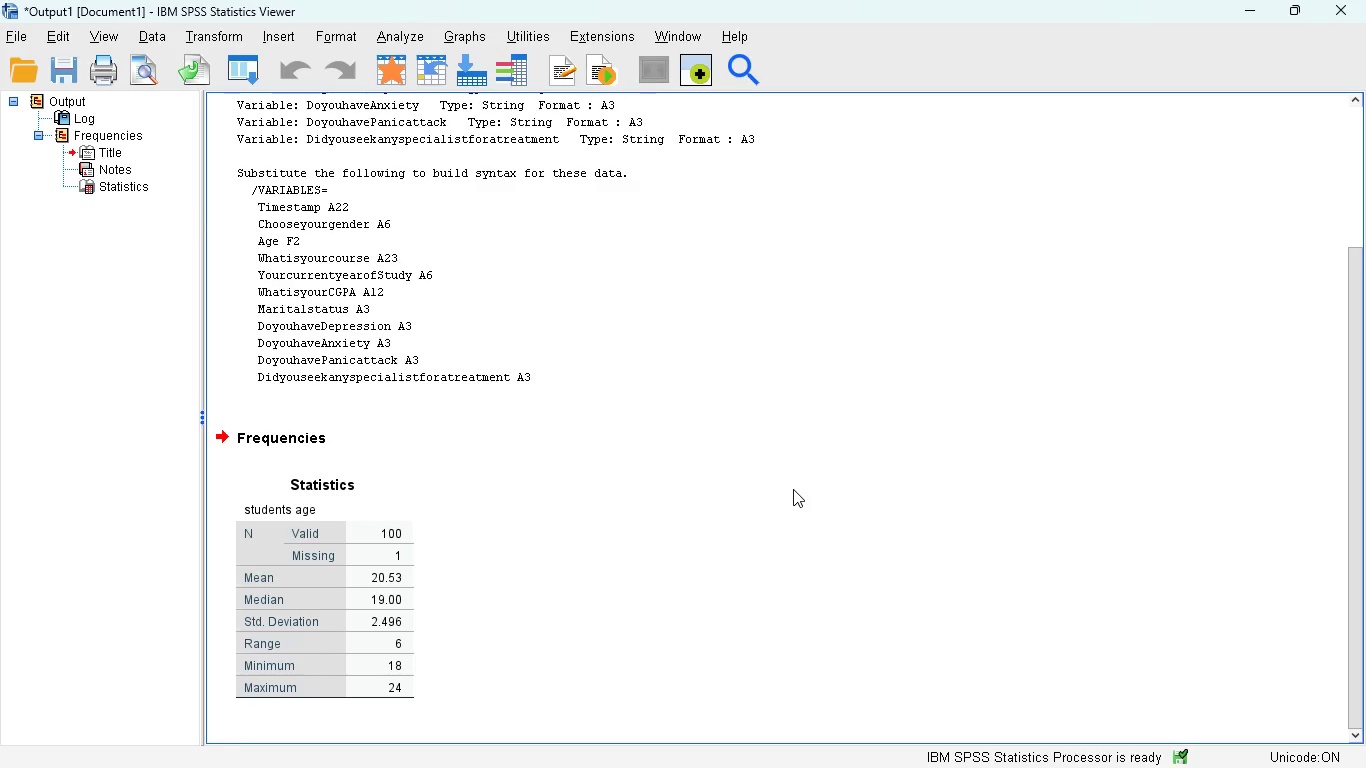 
left_click([979, 632])
 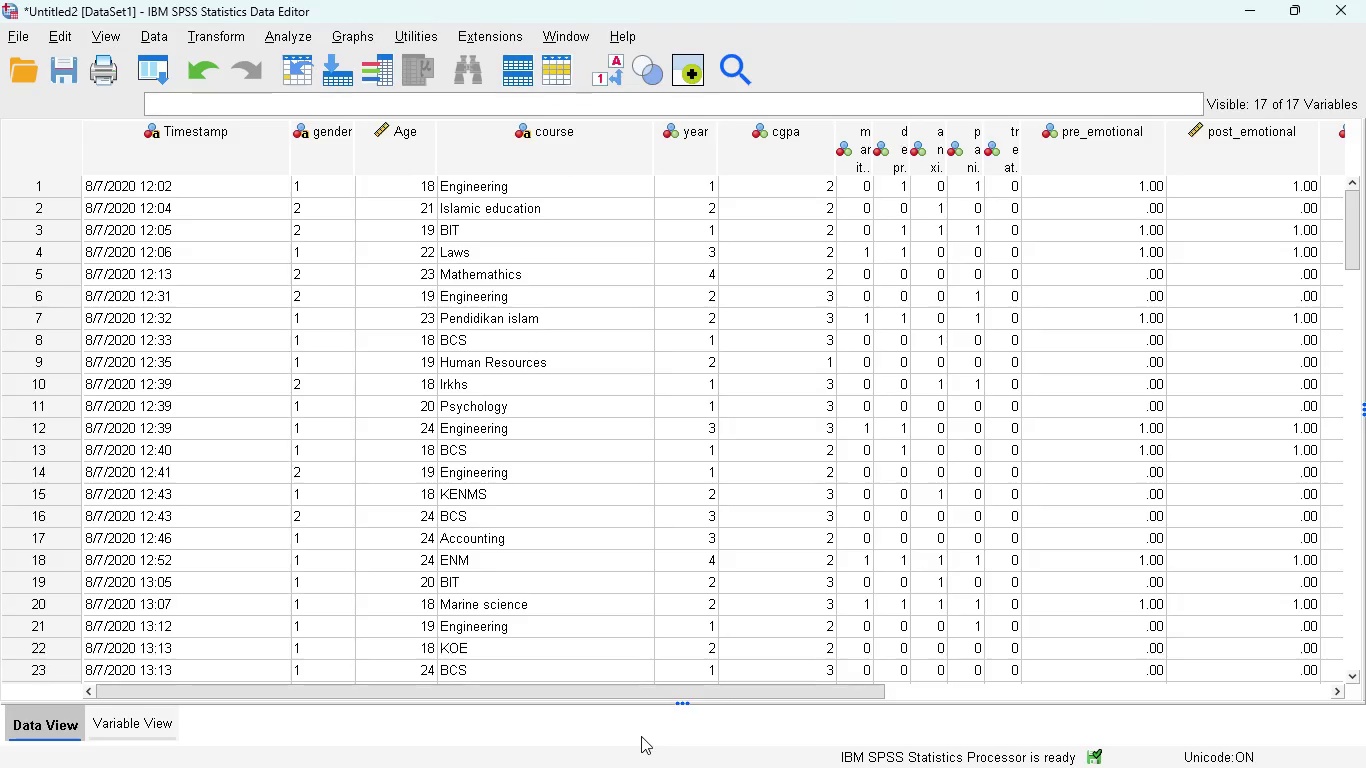 
left_click_drag(start_coordinate=[703, 682], to_coordinate=[884, 675])
 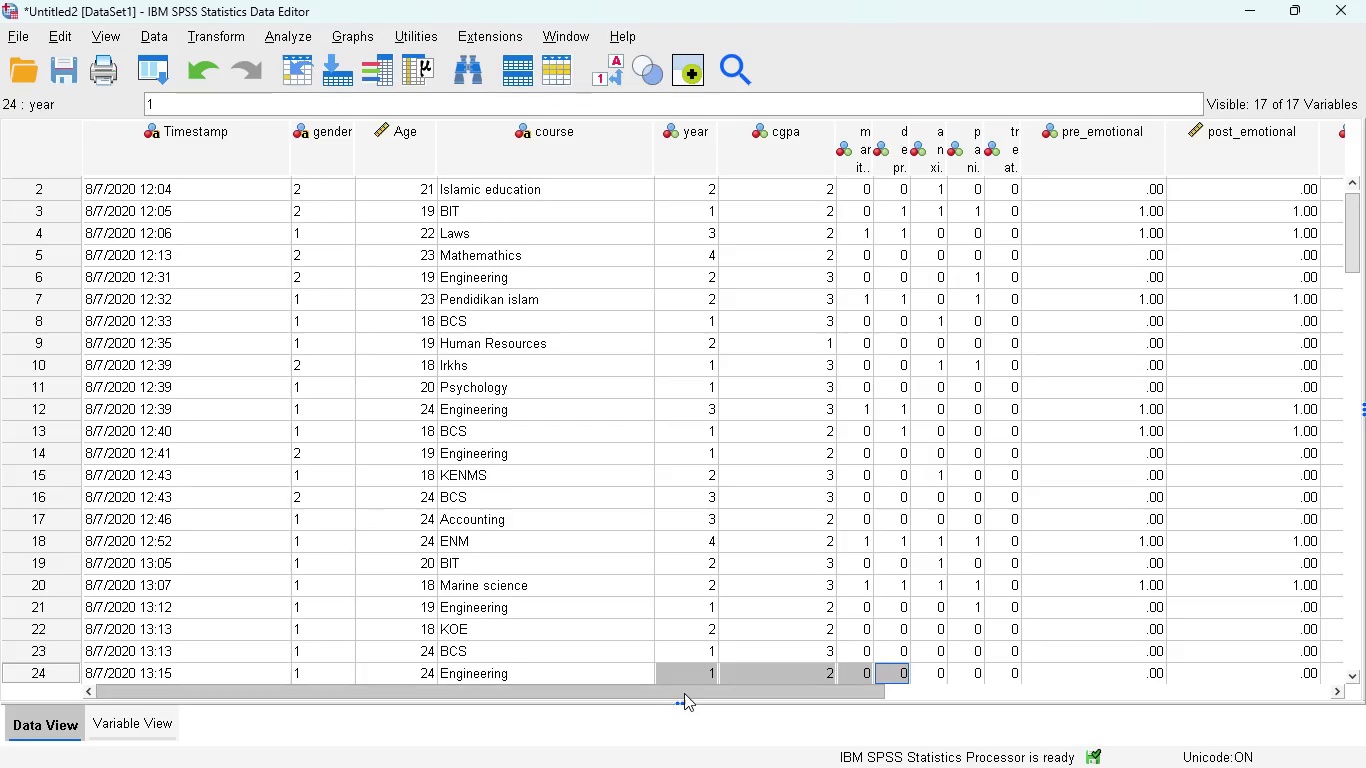 
left_click([683, 690])
 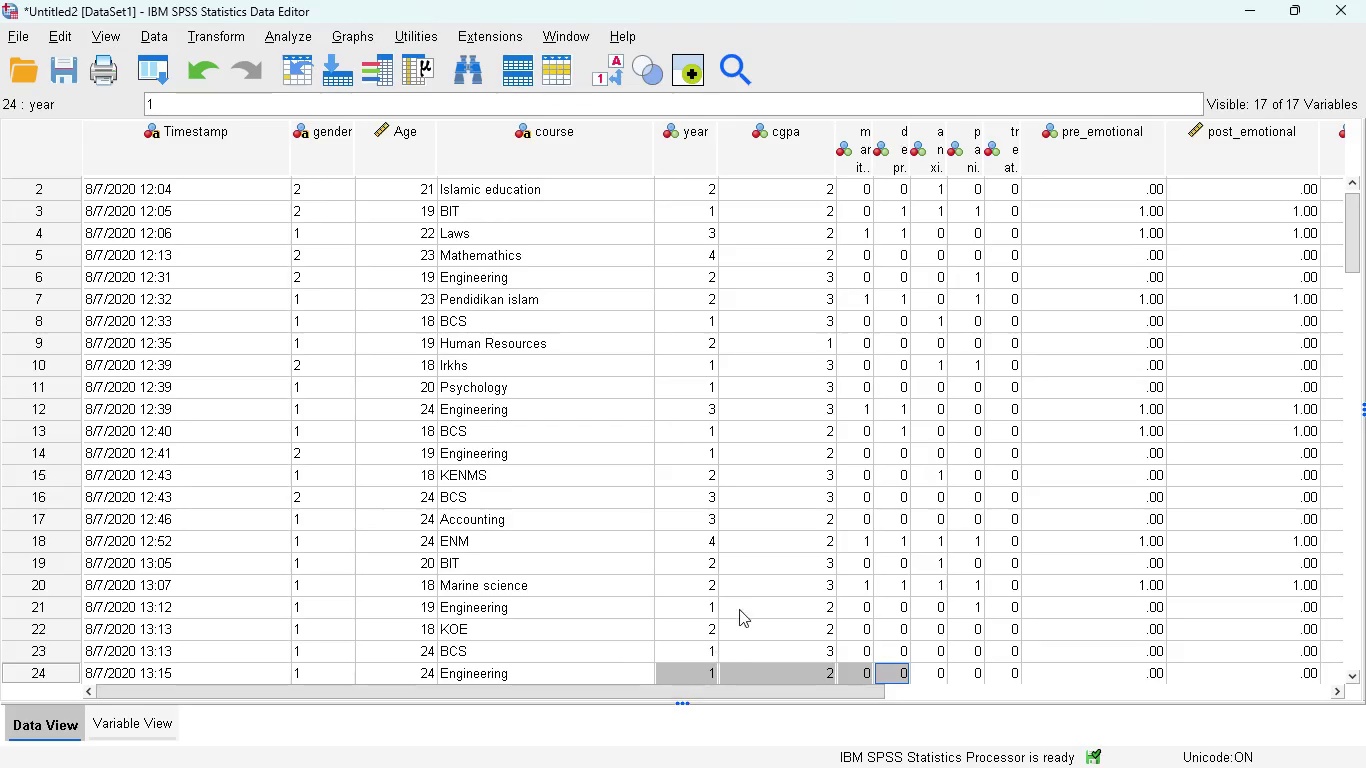 
left_click([745, 589])
 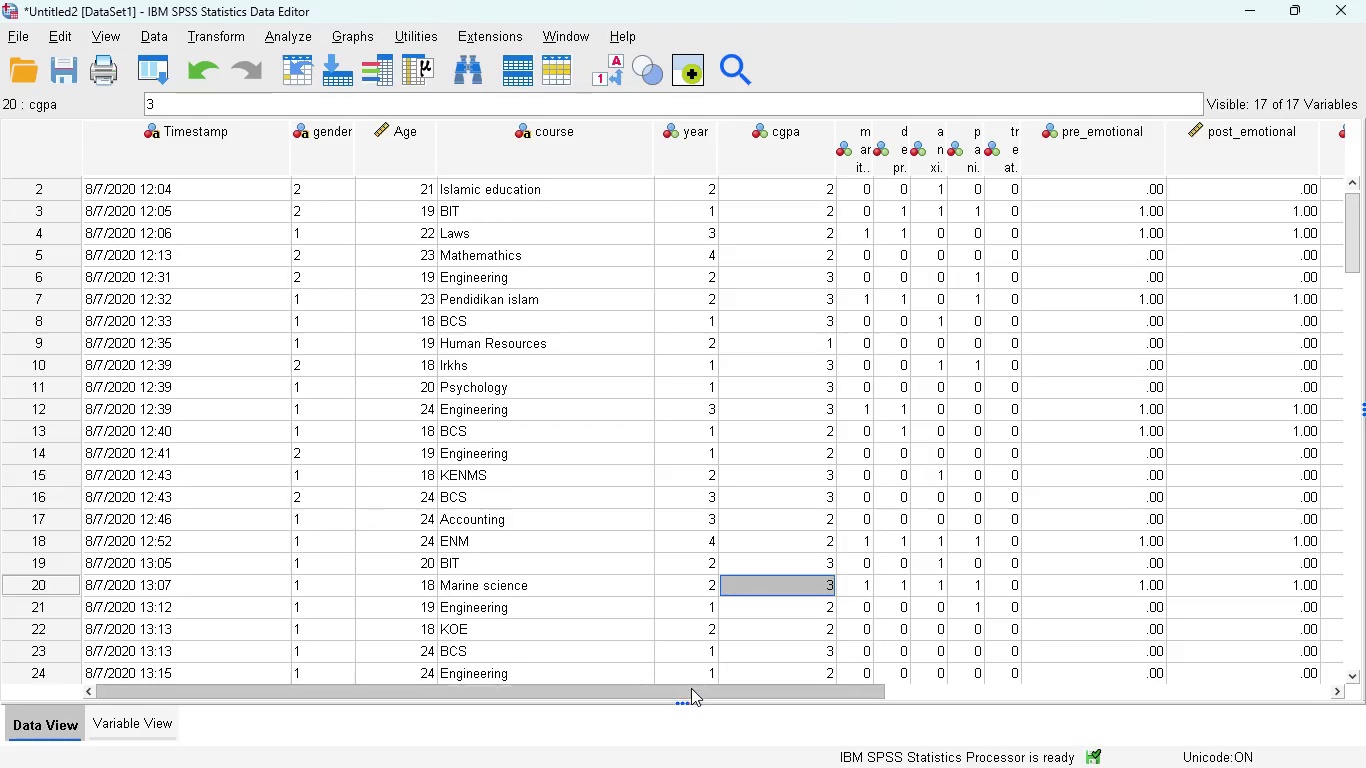 
left_click_drag(start_coordinate=[691, 688], to_coordinate=[981, 674])
 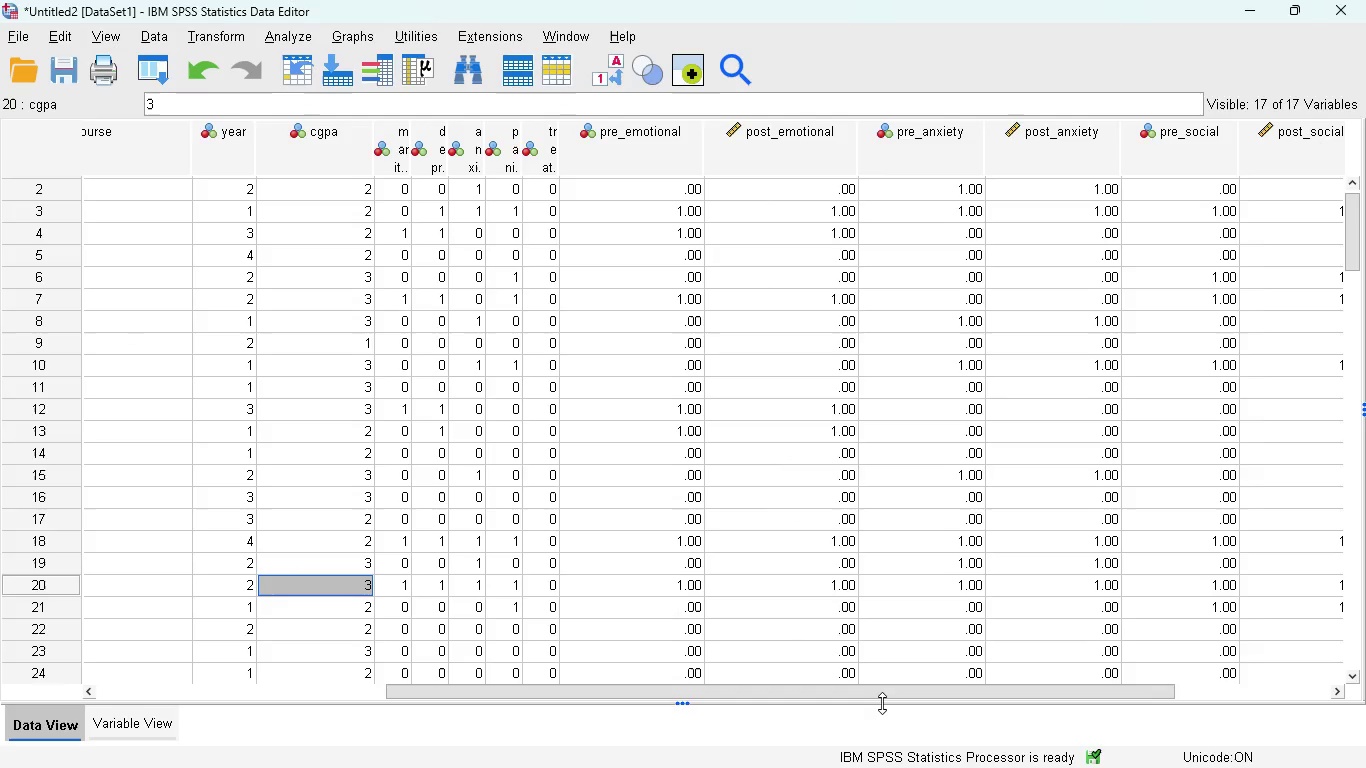 
left_click_drag(start_coordinate=[874, 698], to_coordinate=[934, 691])
 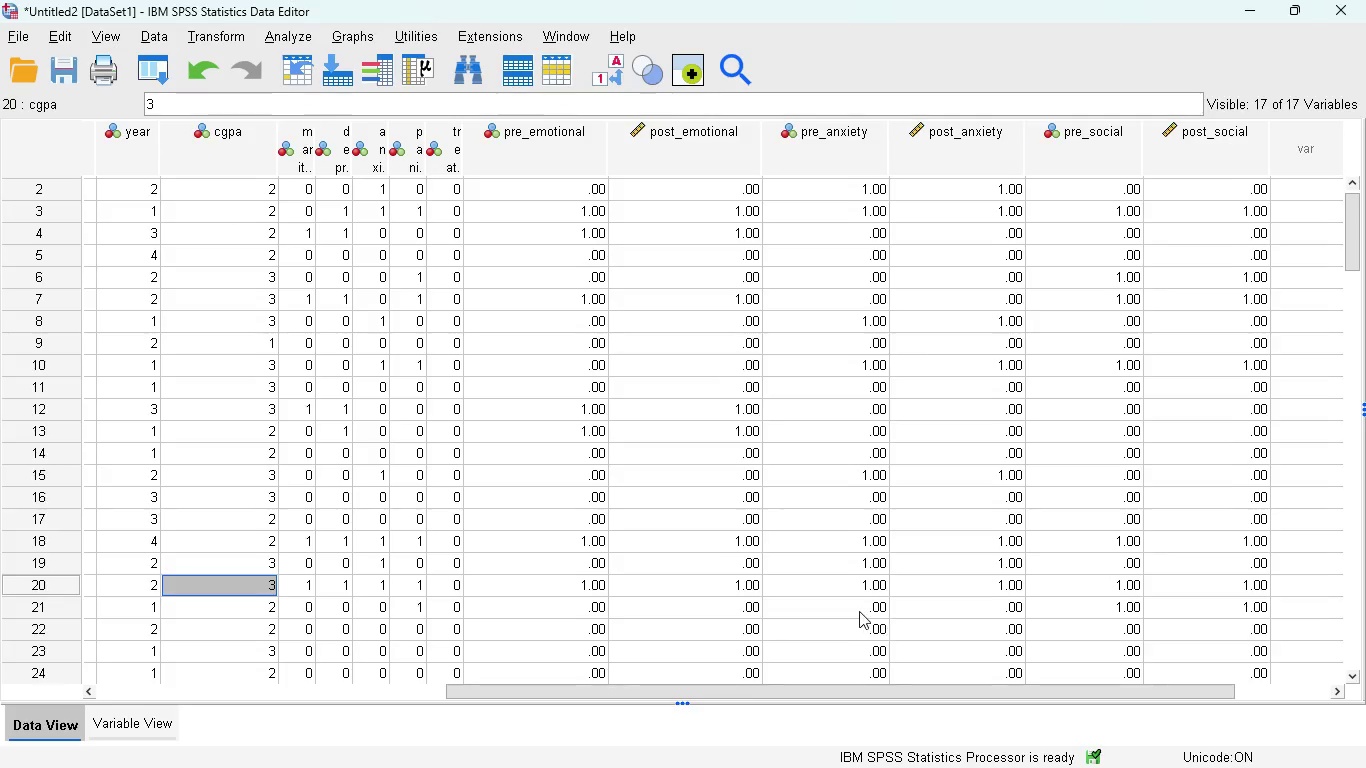 
scroll: coordinate [848, 611], scroll_direction: down, amount: 18.0
 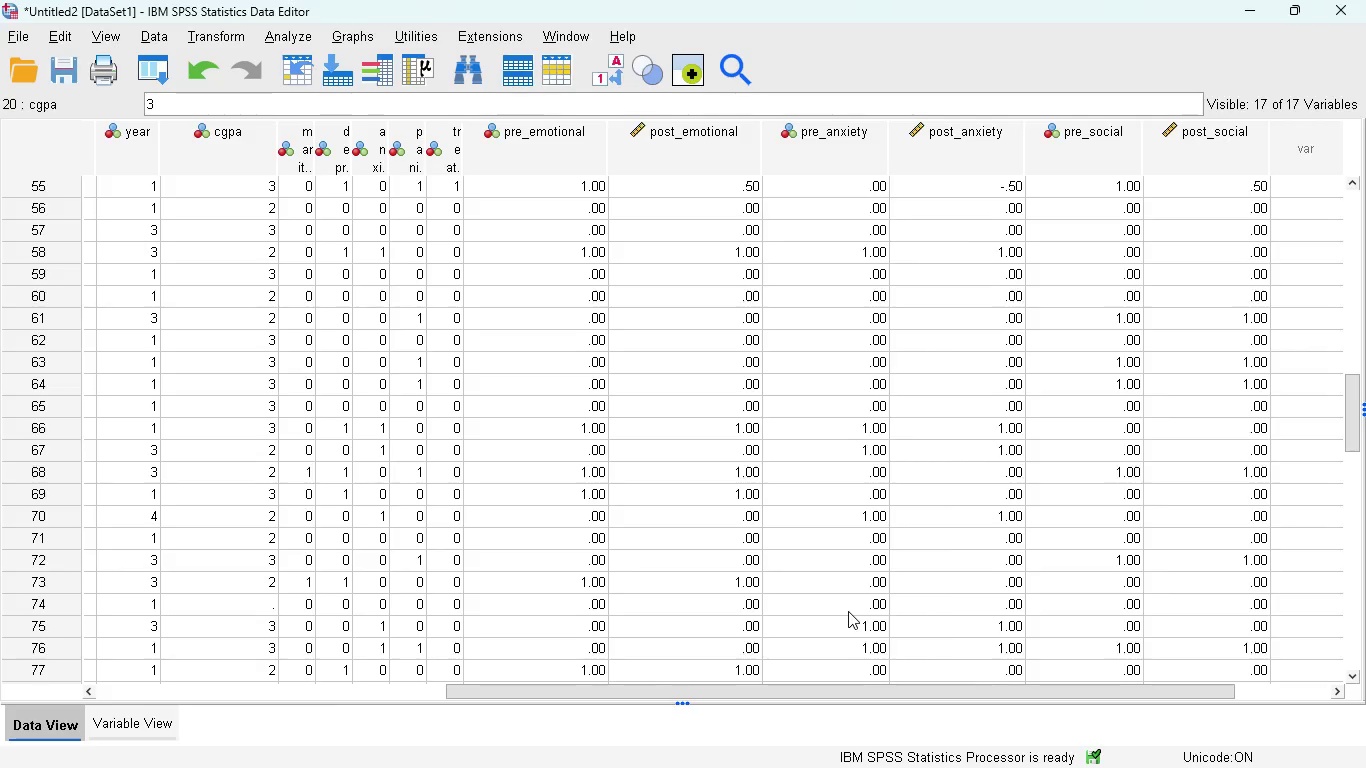 
scroll: coordinate [848, 610], scroll_direction: up, amount: 3.0
 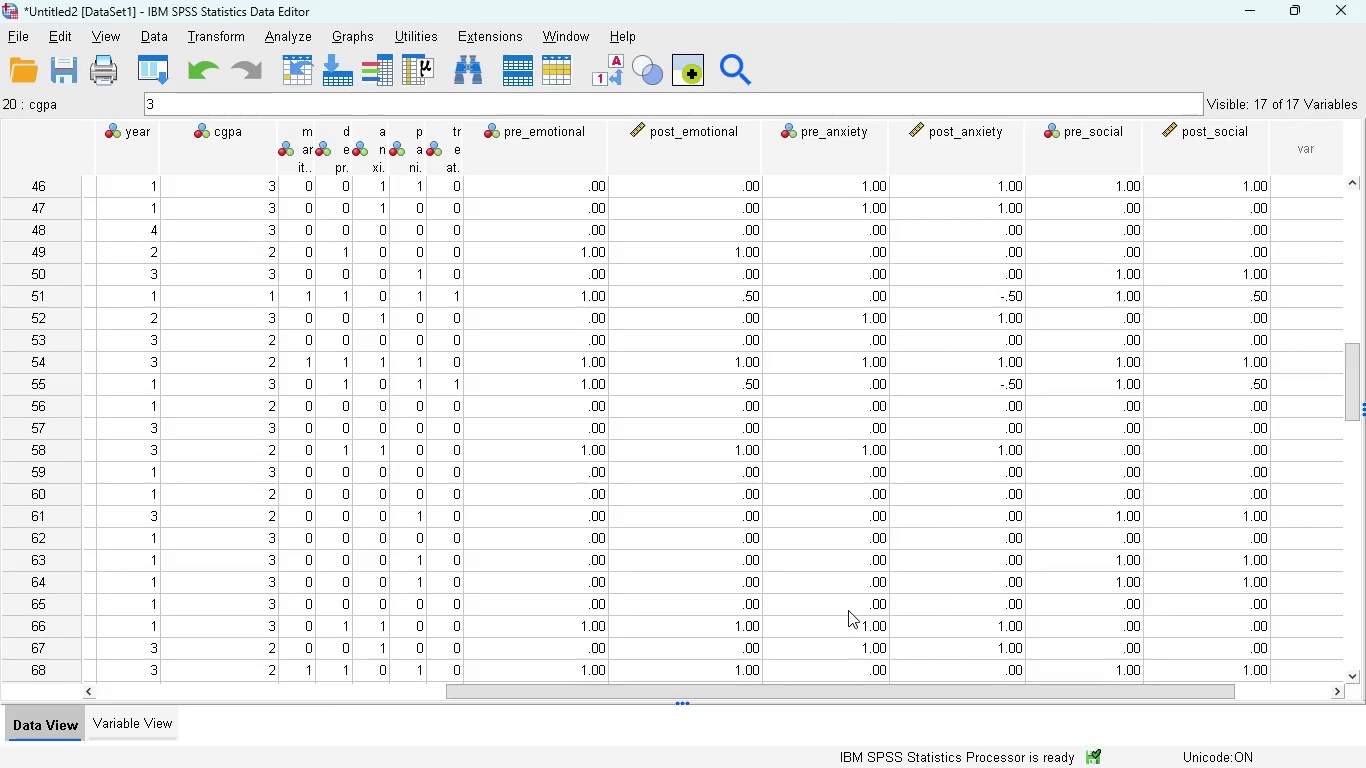 
scroll: coordinate [848, 610], scroll_direction: down, amount: 11.0
 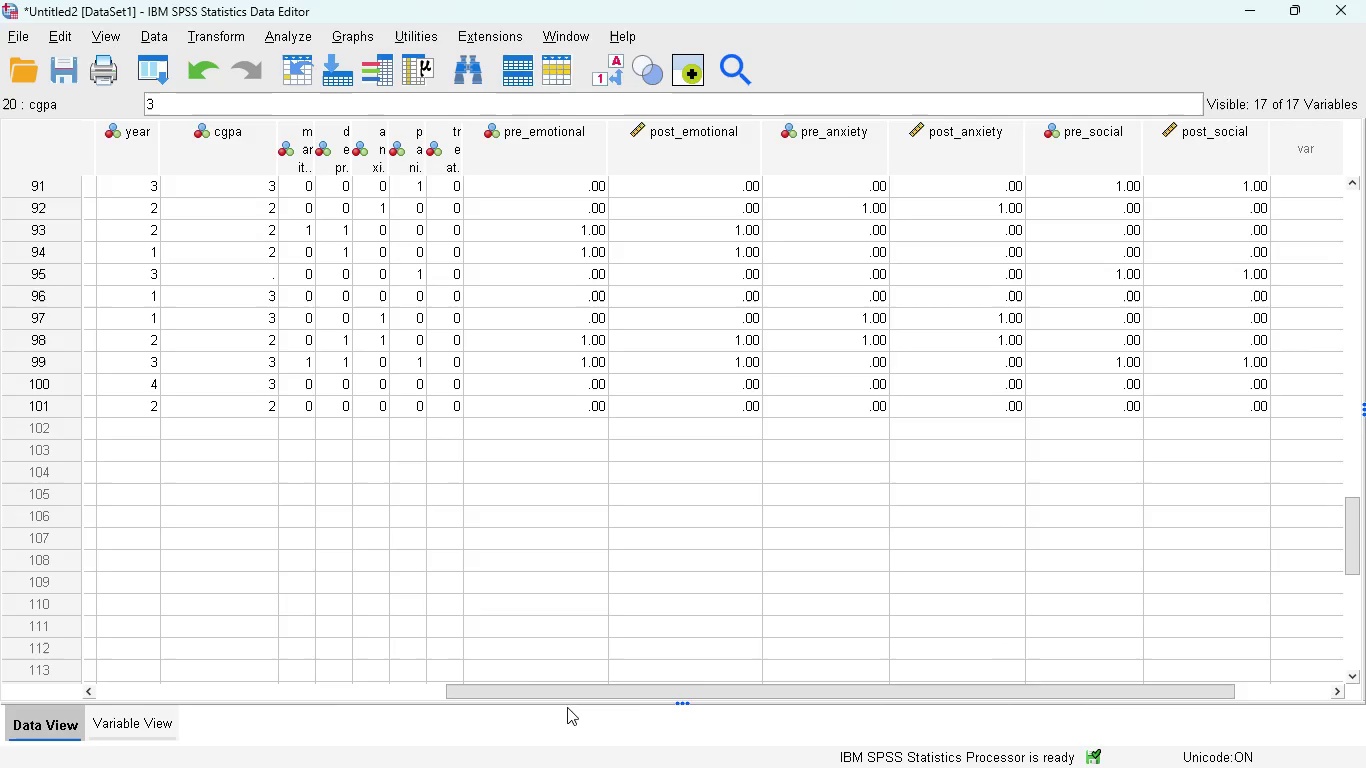 
wait(5.45)
 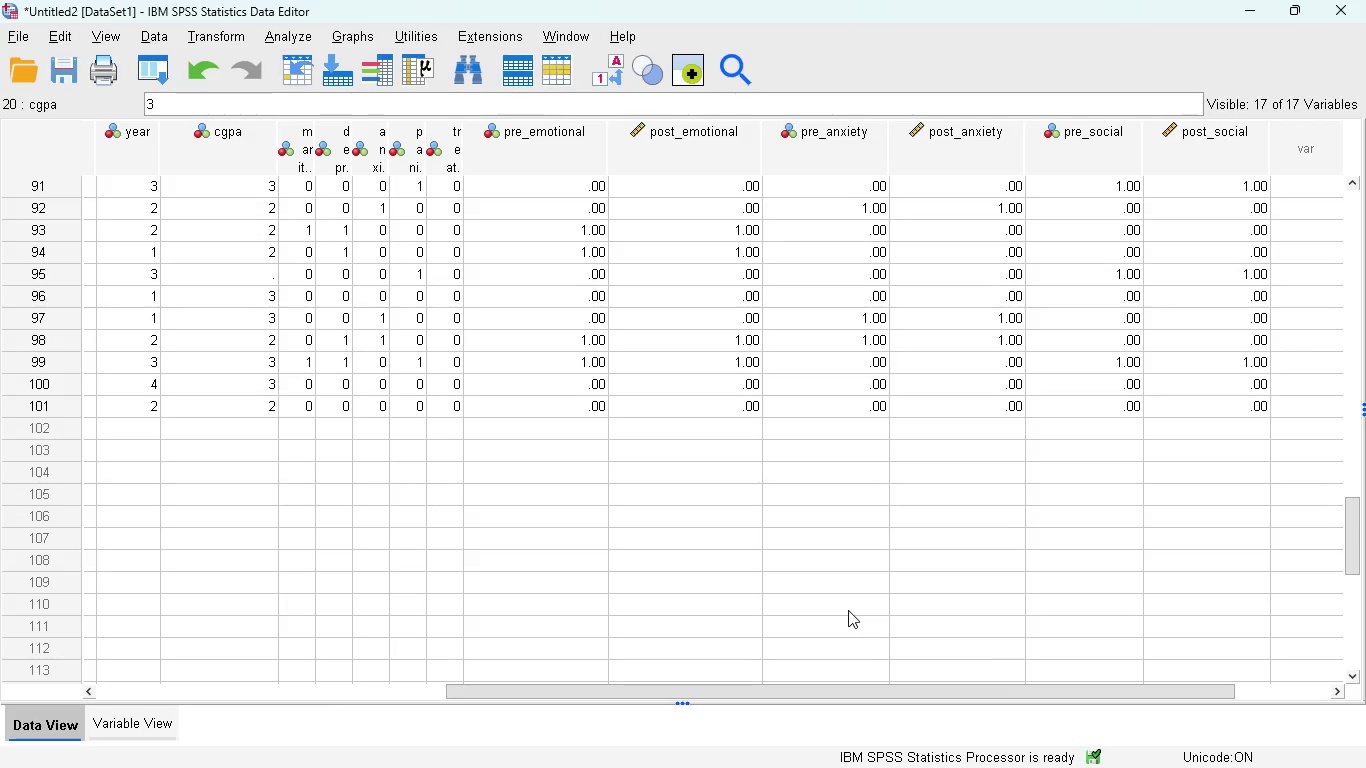 
left_click([230, 33])
 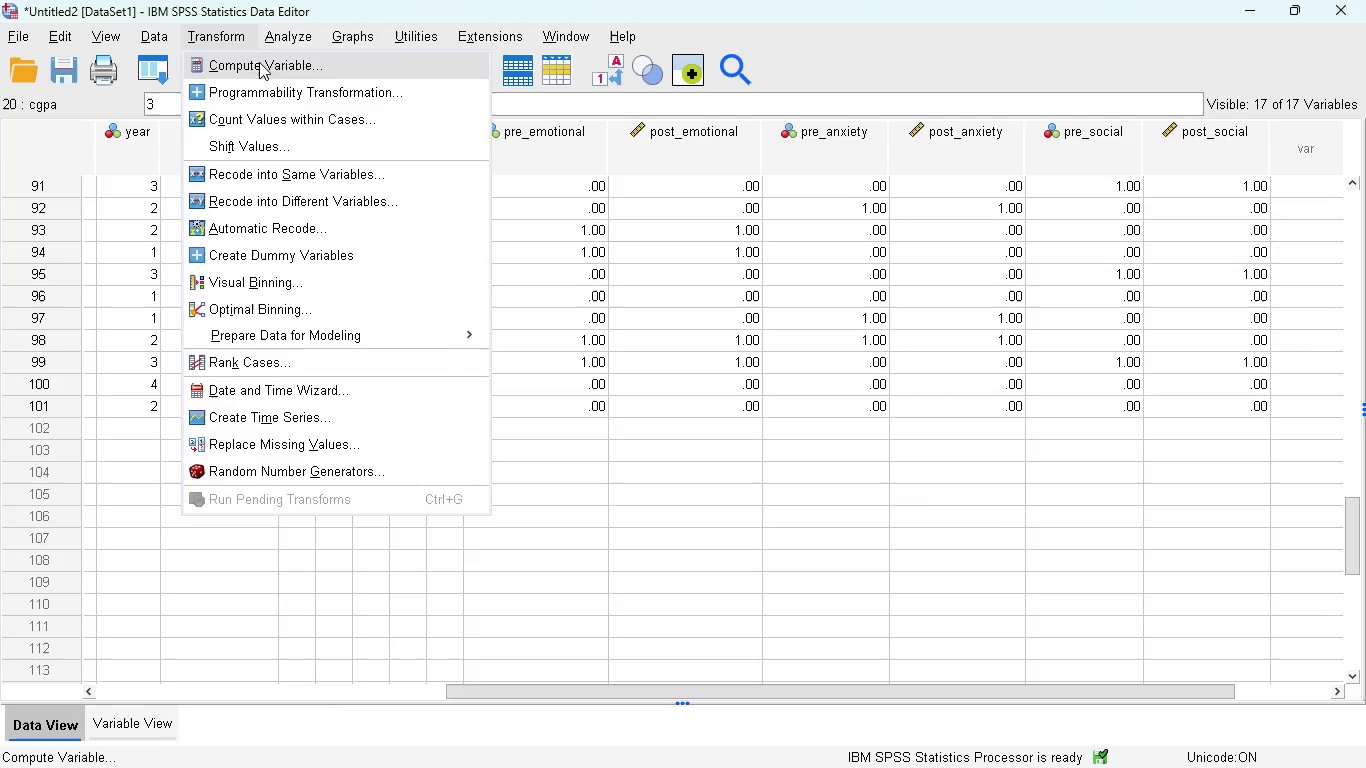 
left_click([260, 62])
 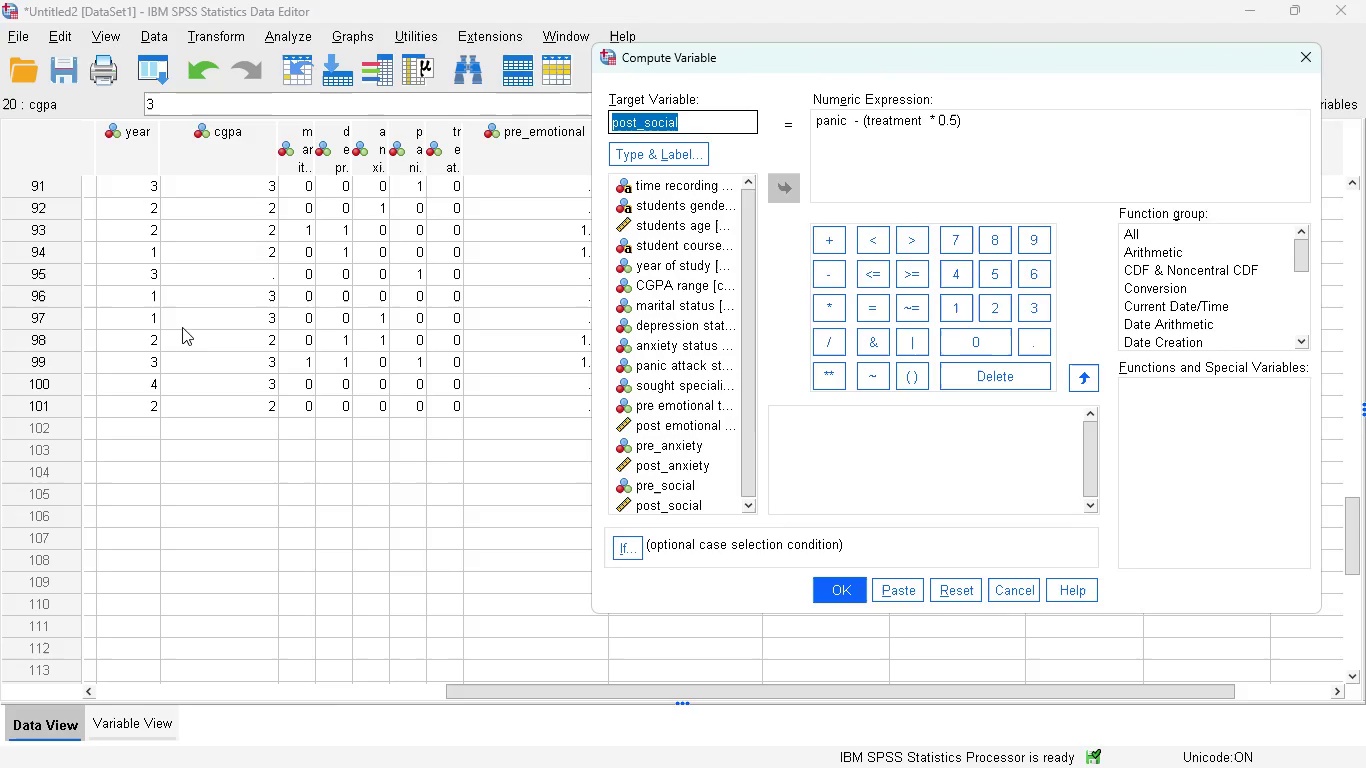 
type(therapy_hours)
 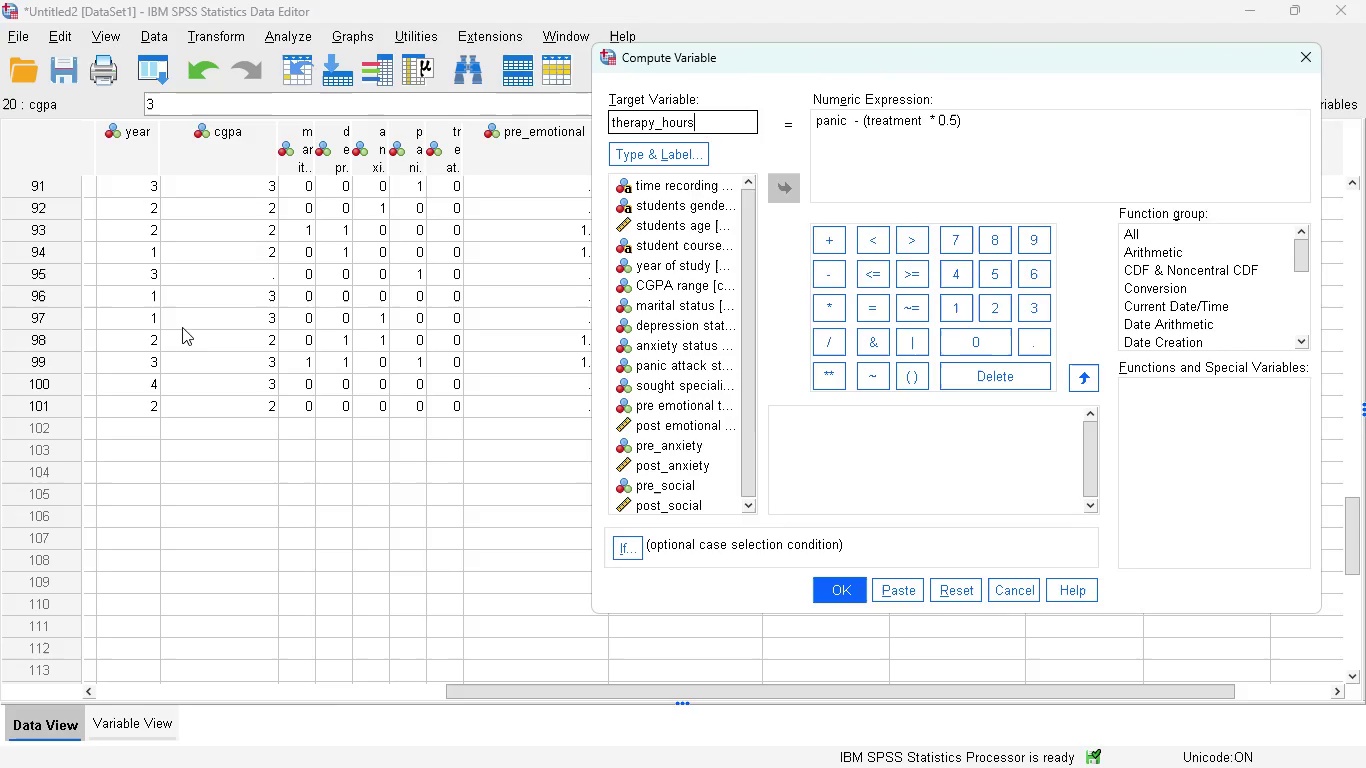 
left_click([910, 126])
 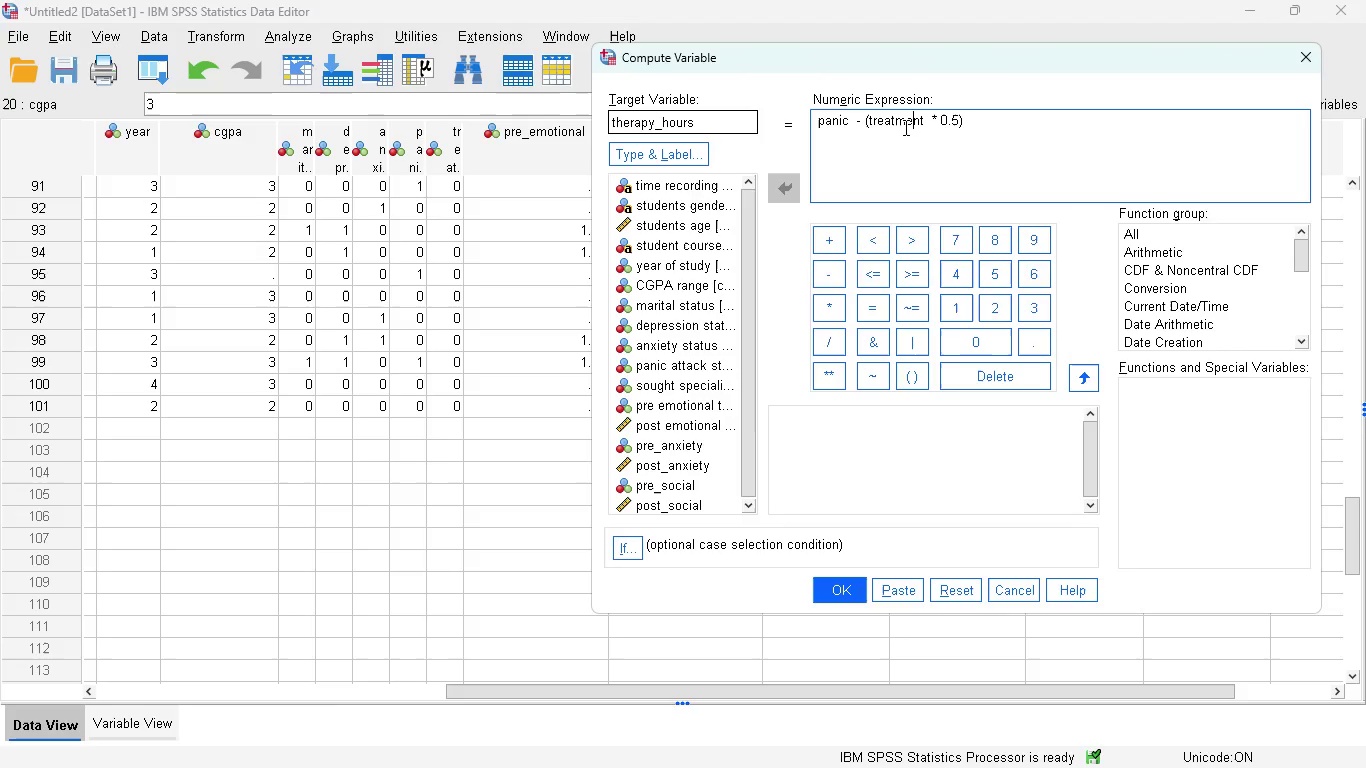 
key(Control+A)
 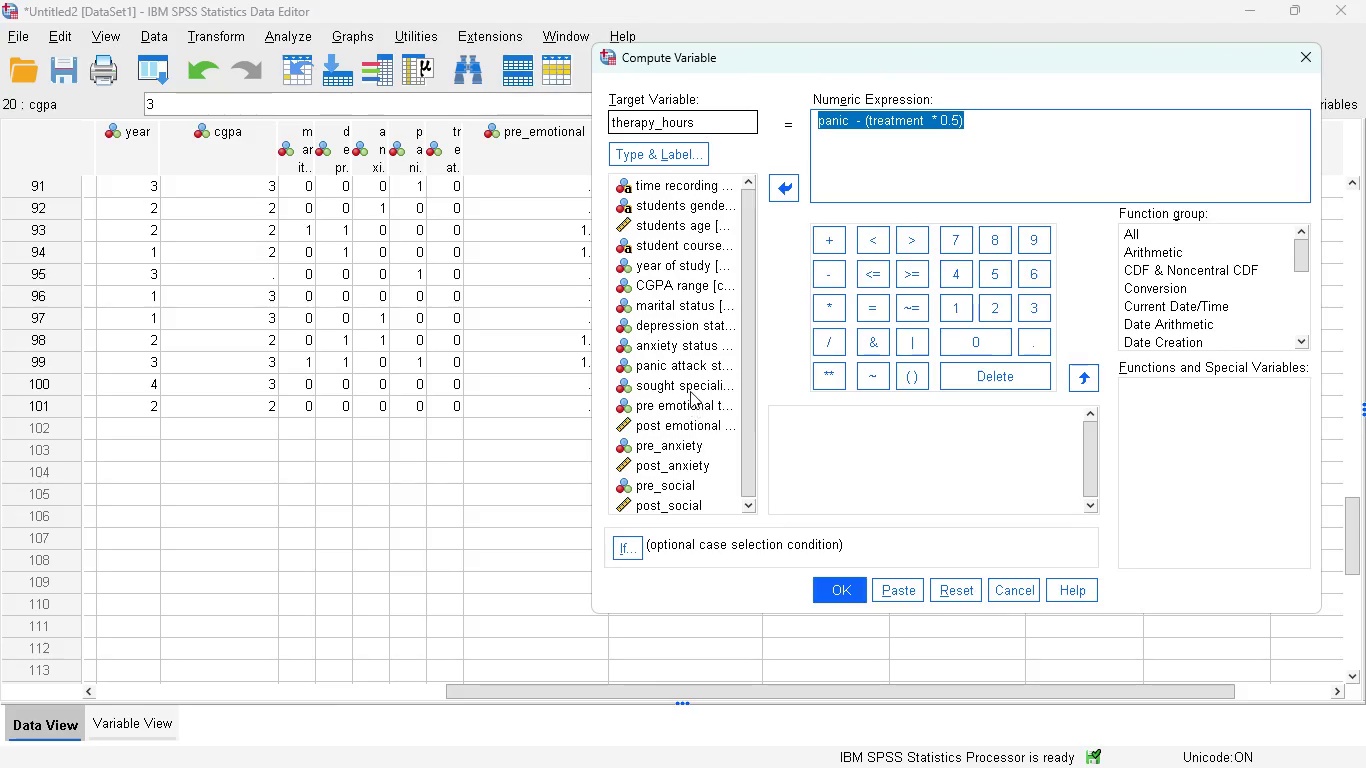 
double_click([687, 385])
 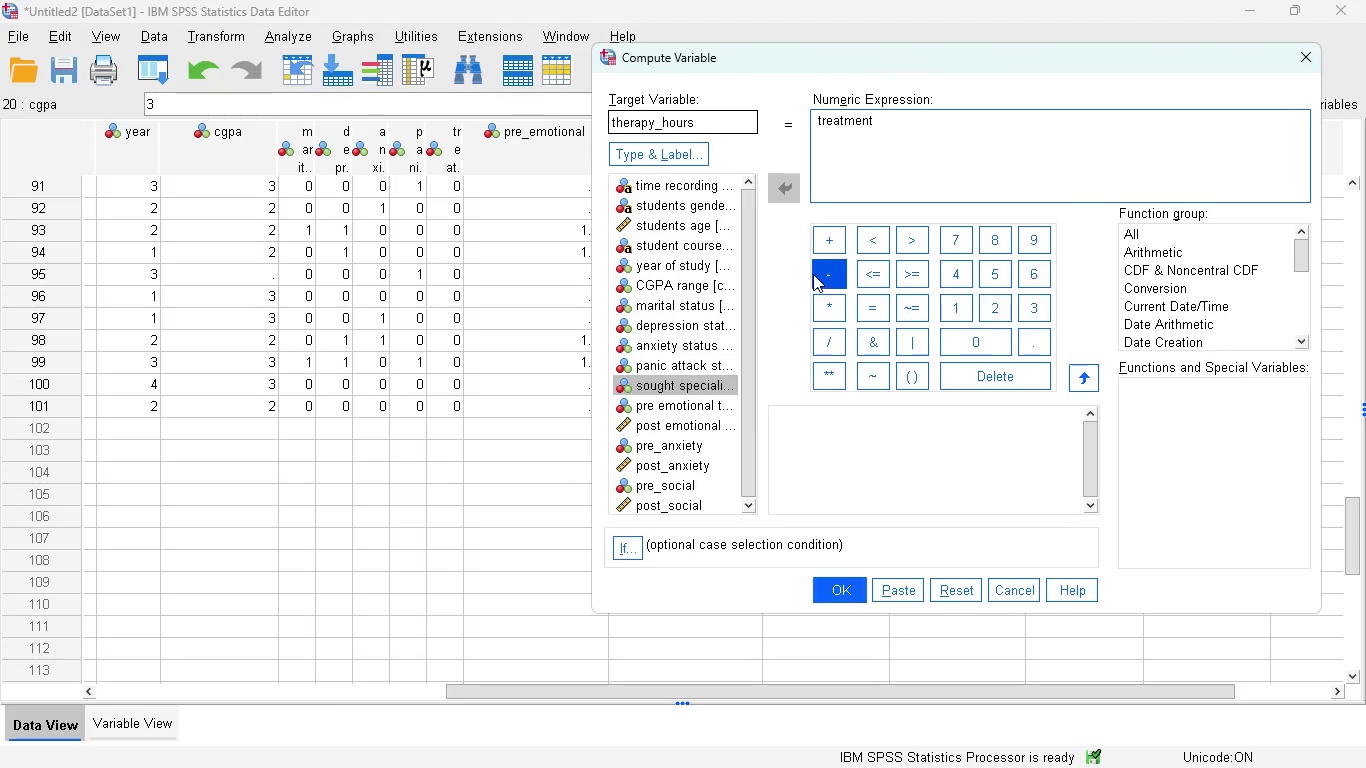 
key(Space)
 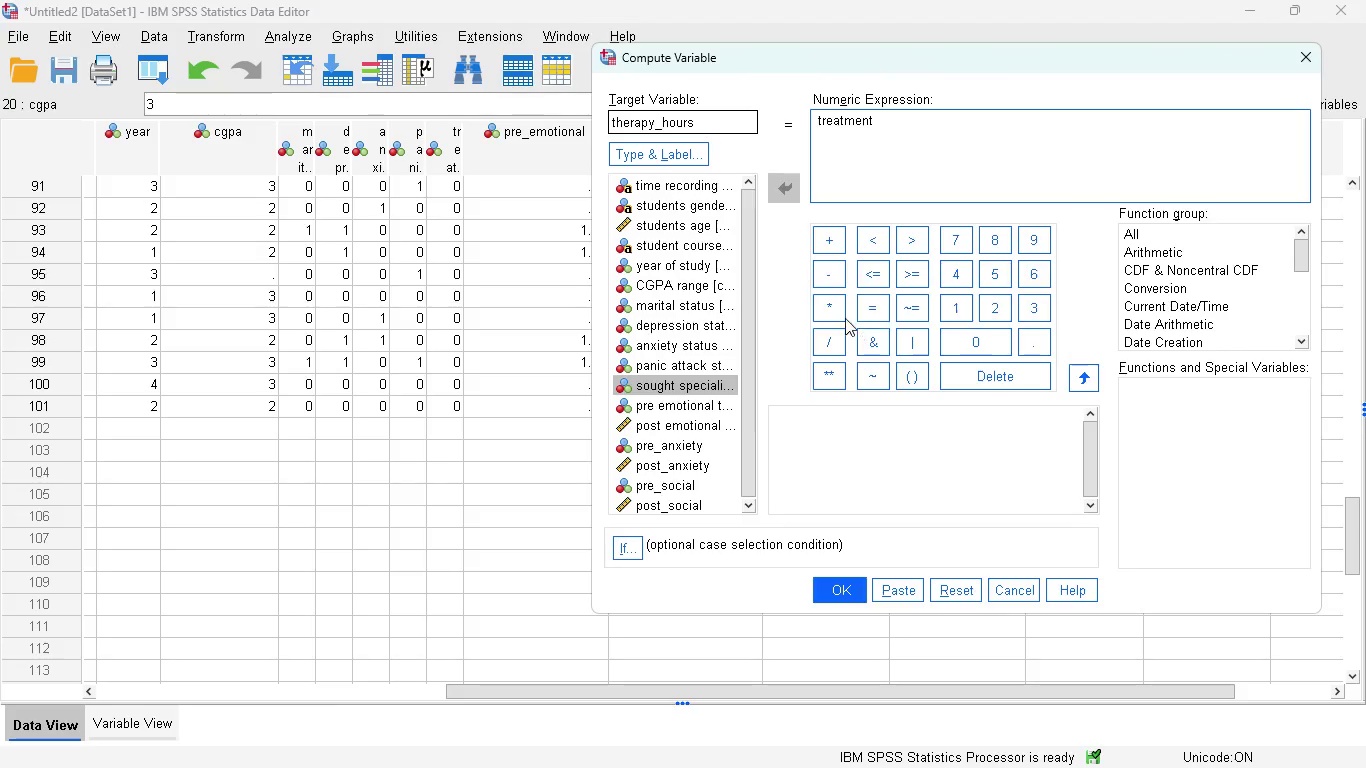 
left_click([841, 315])
 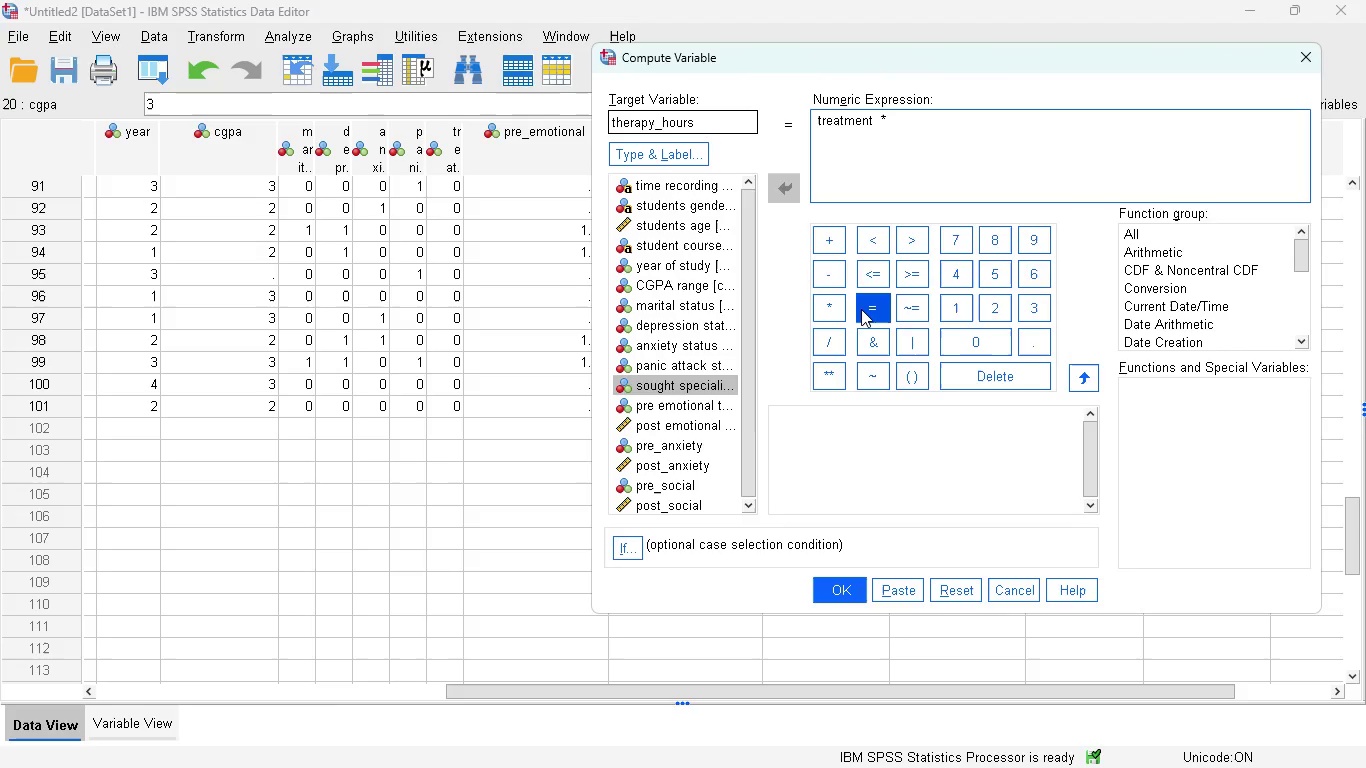 
key(Numpad1)
 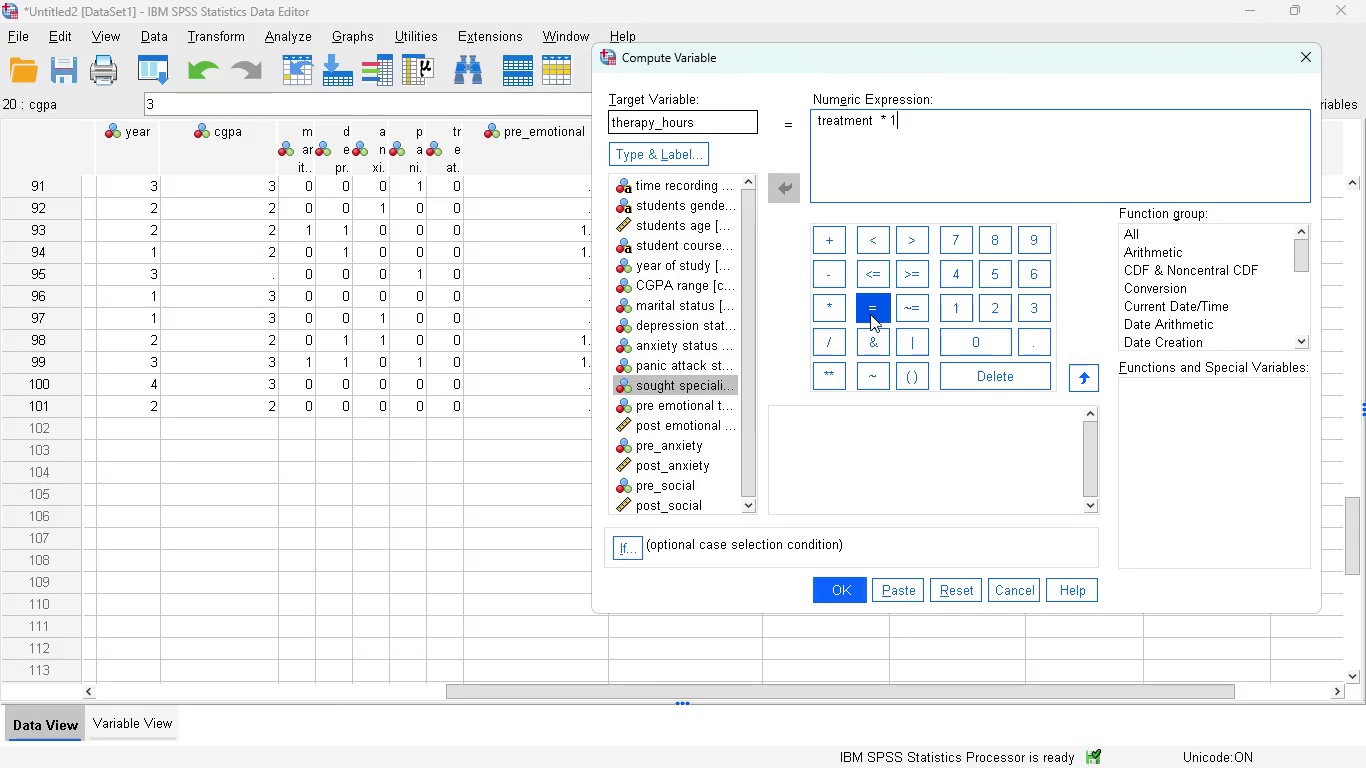 
key(Numpad0)
 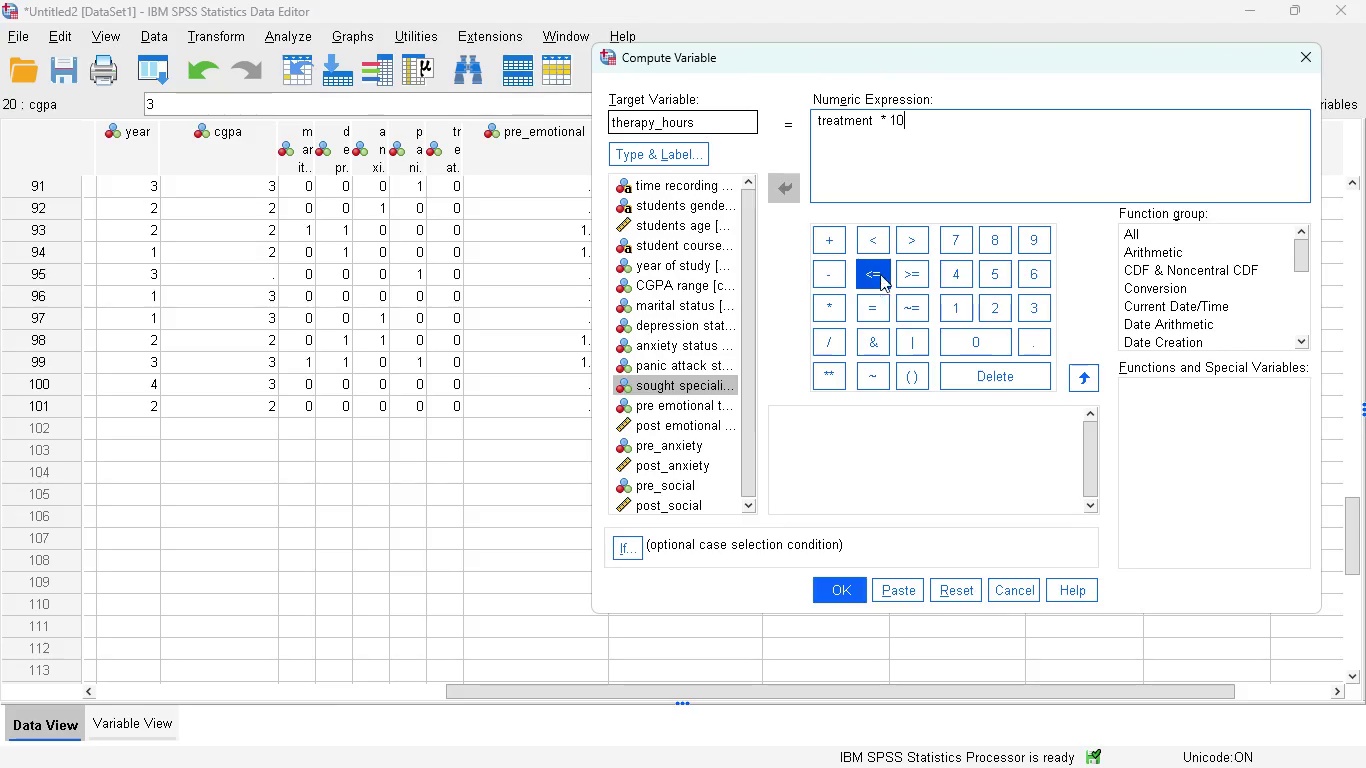 
left_click([835, 255])
 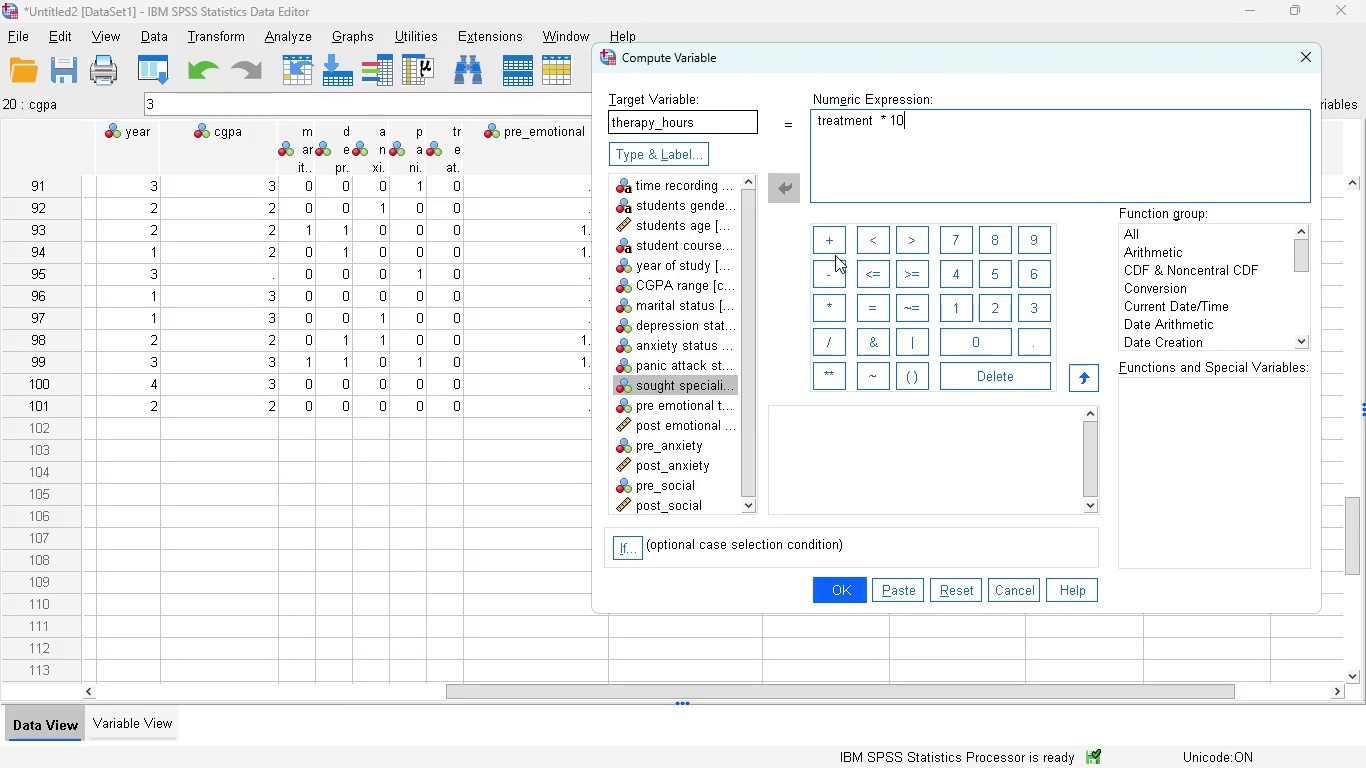 
double_click([834, 255])
 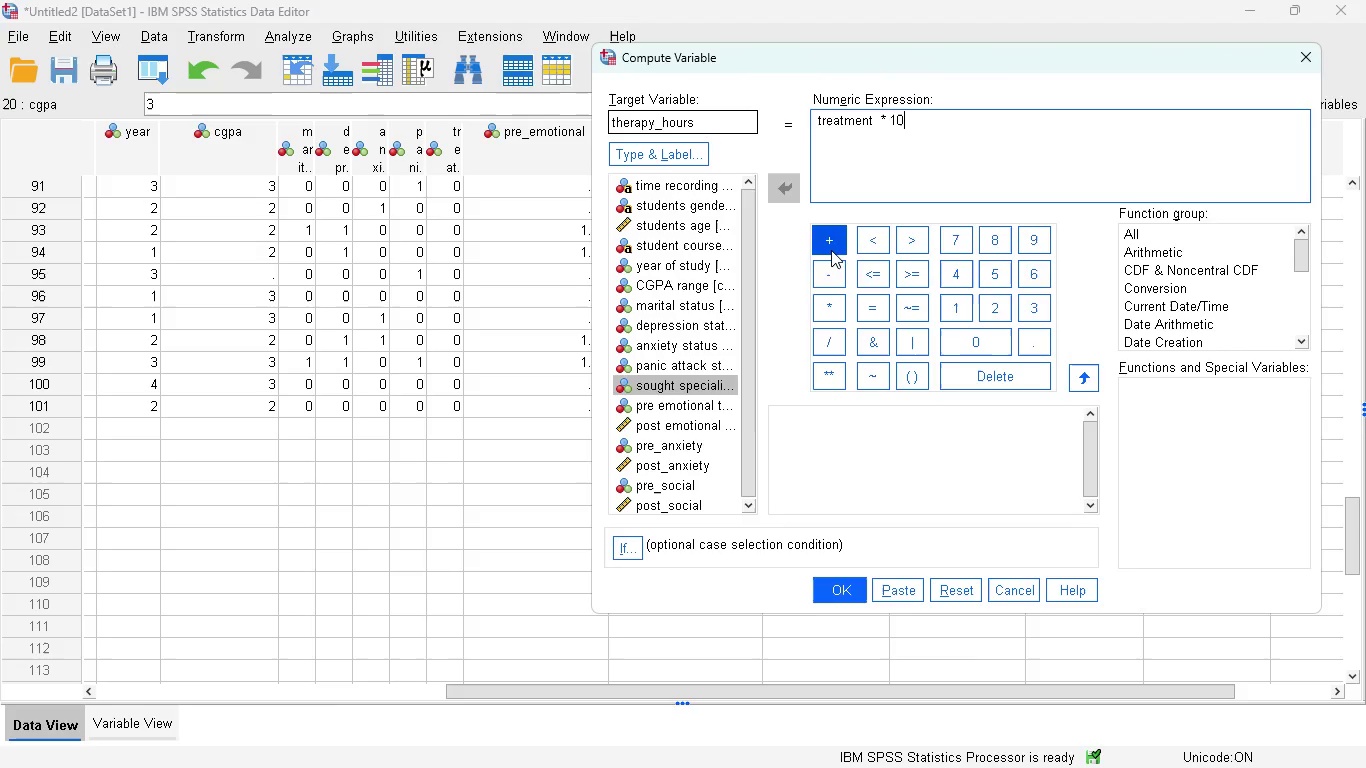 
double_click([831, 249])
 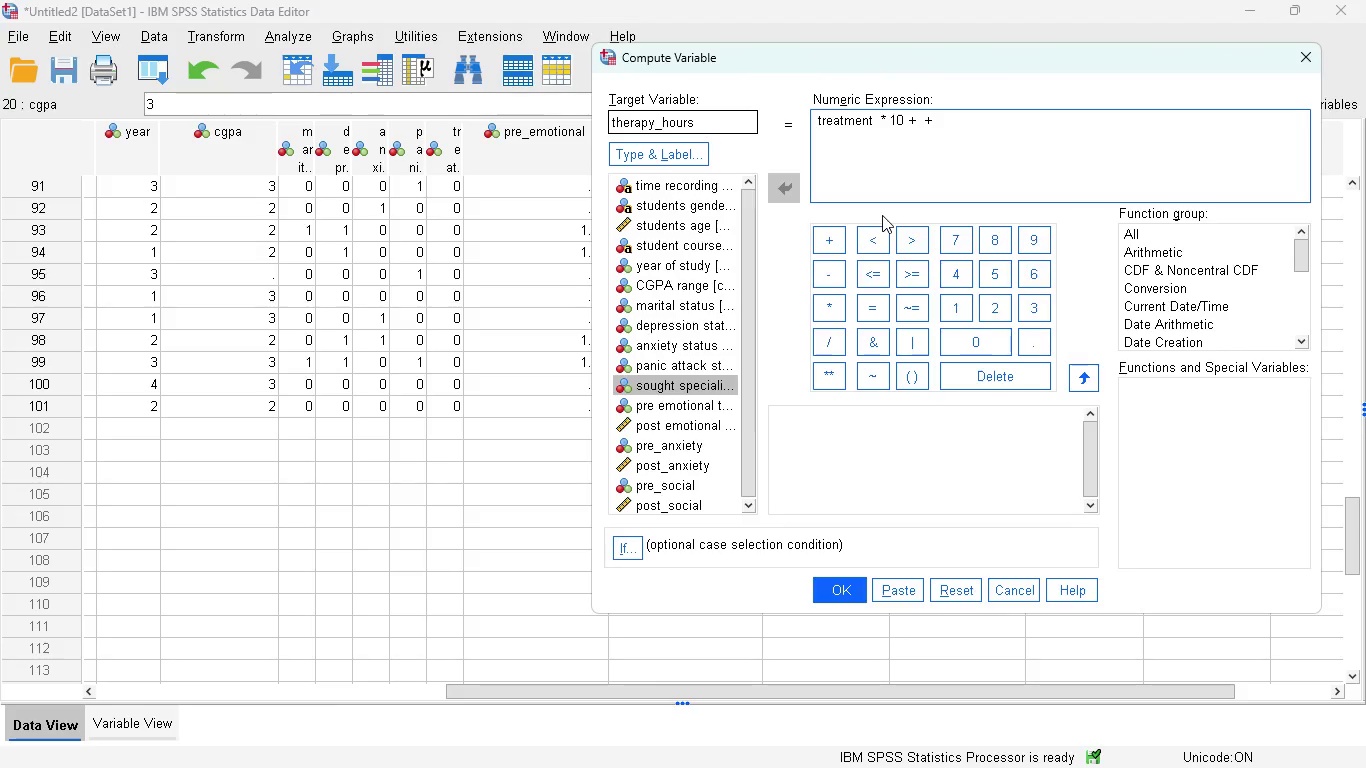 
key(Backspace)
 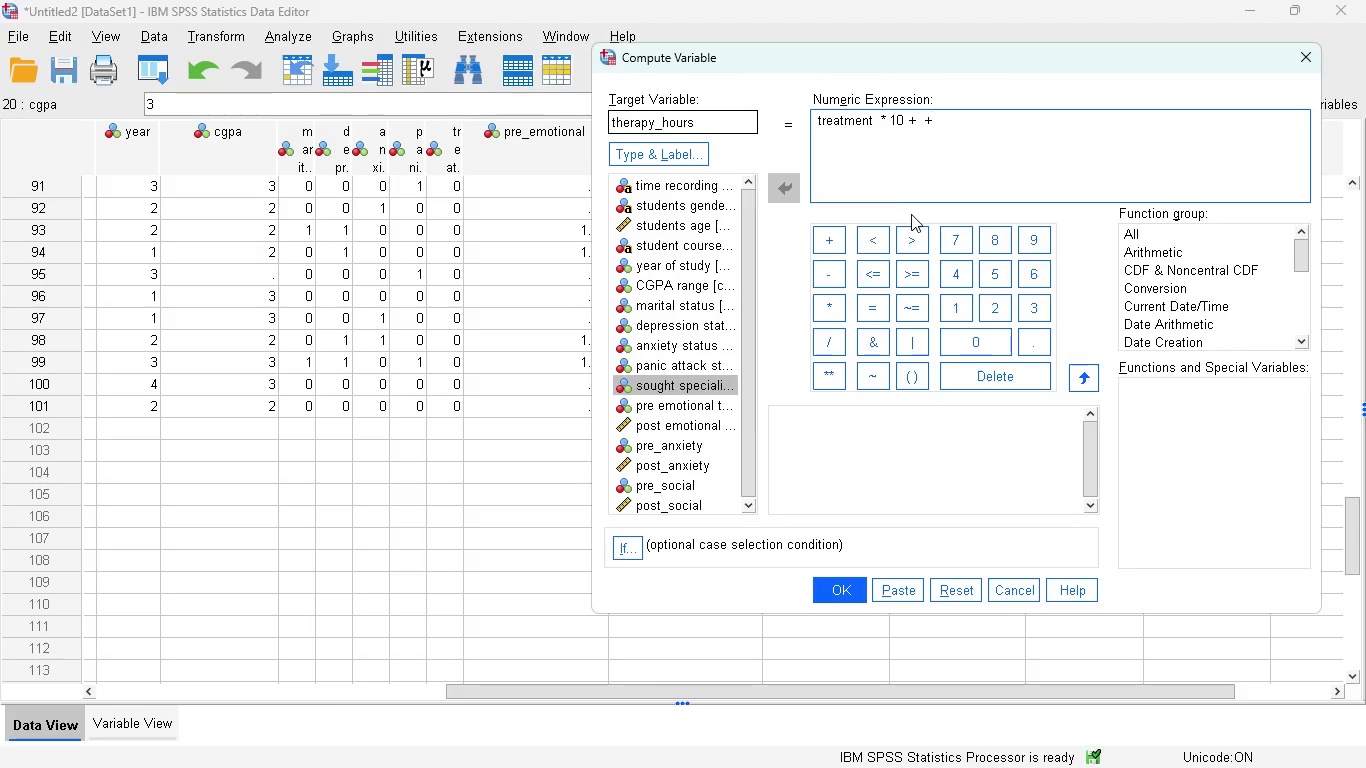 
key(Backspace)
 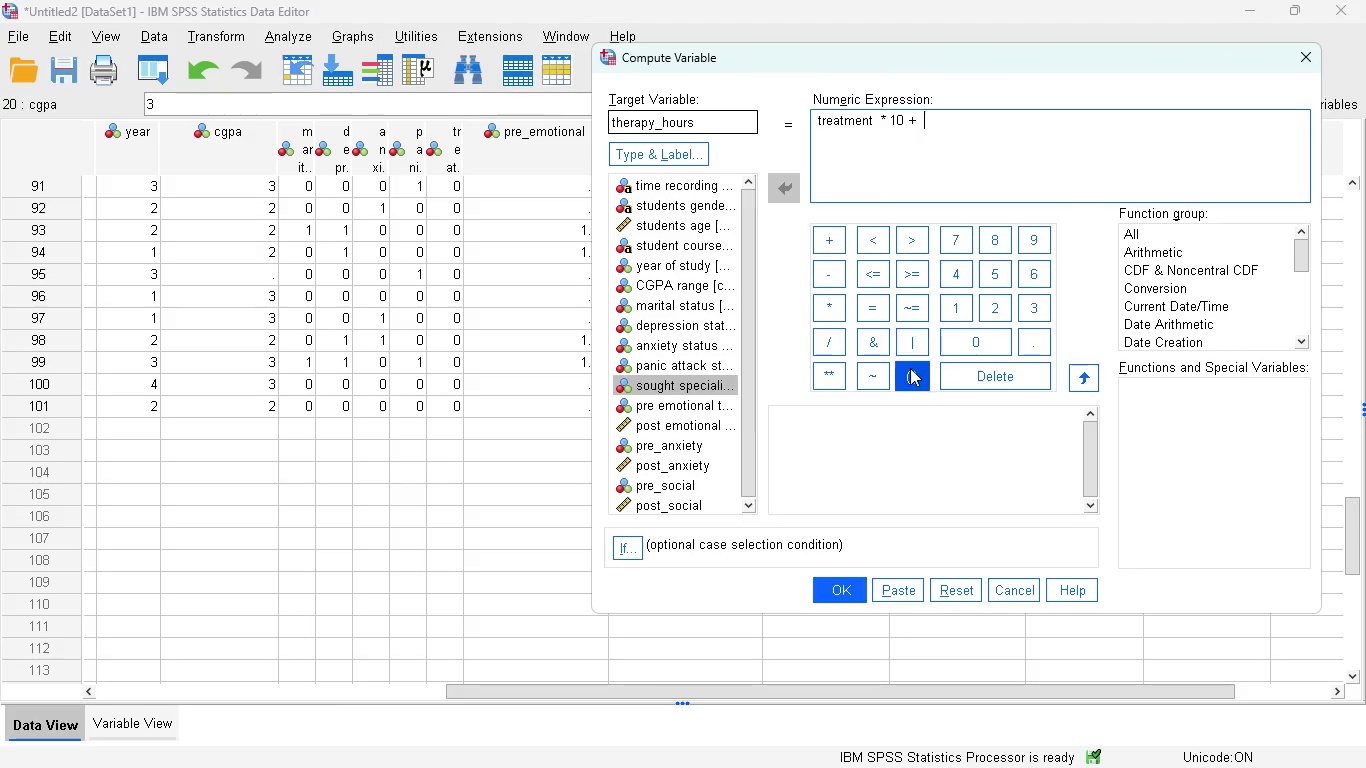 
wait(8.44)
 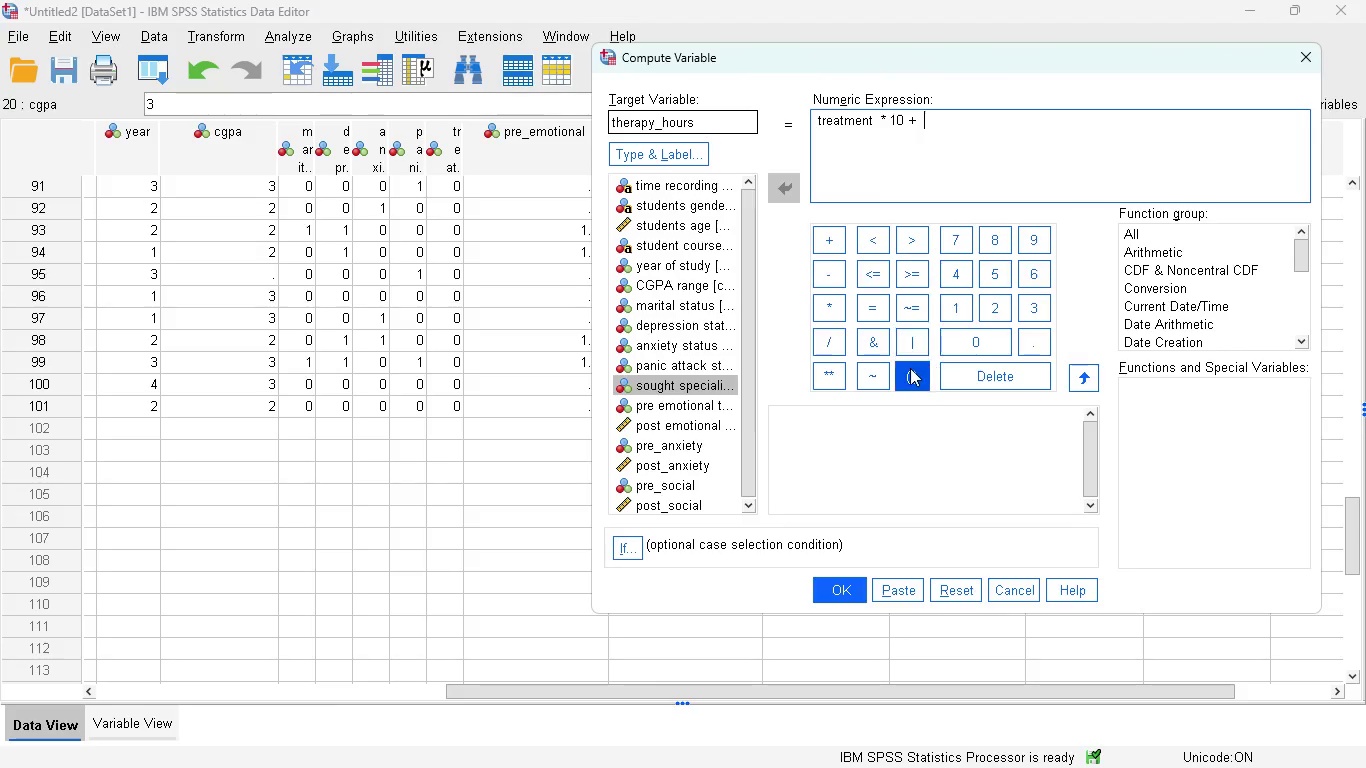 
double_click([664, 264])
 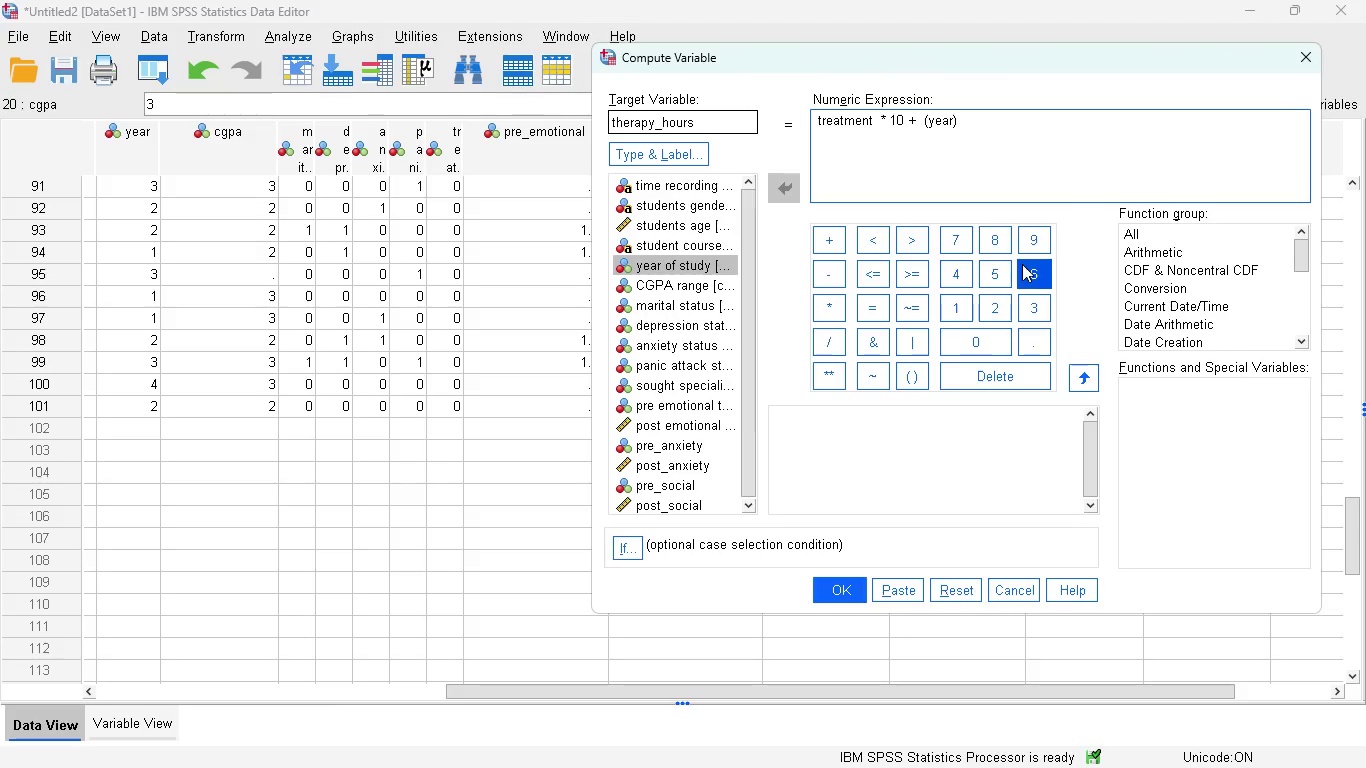 
left_click([829, 308])
 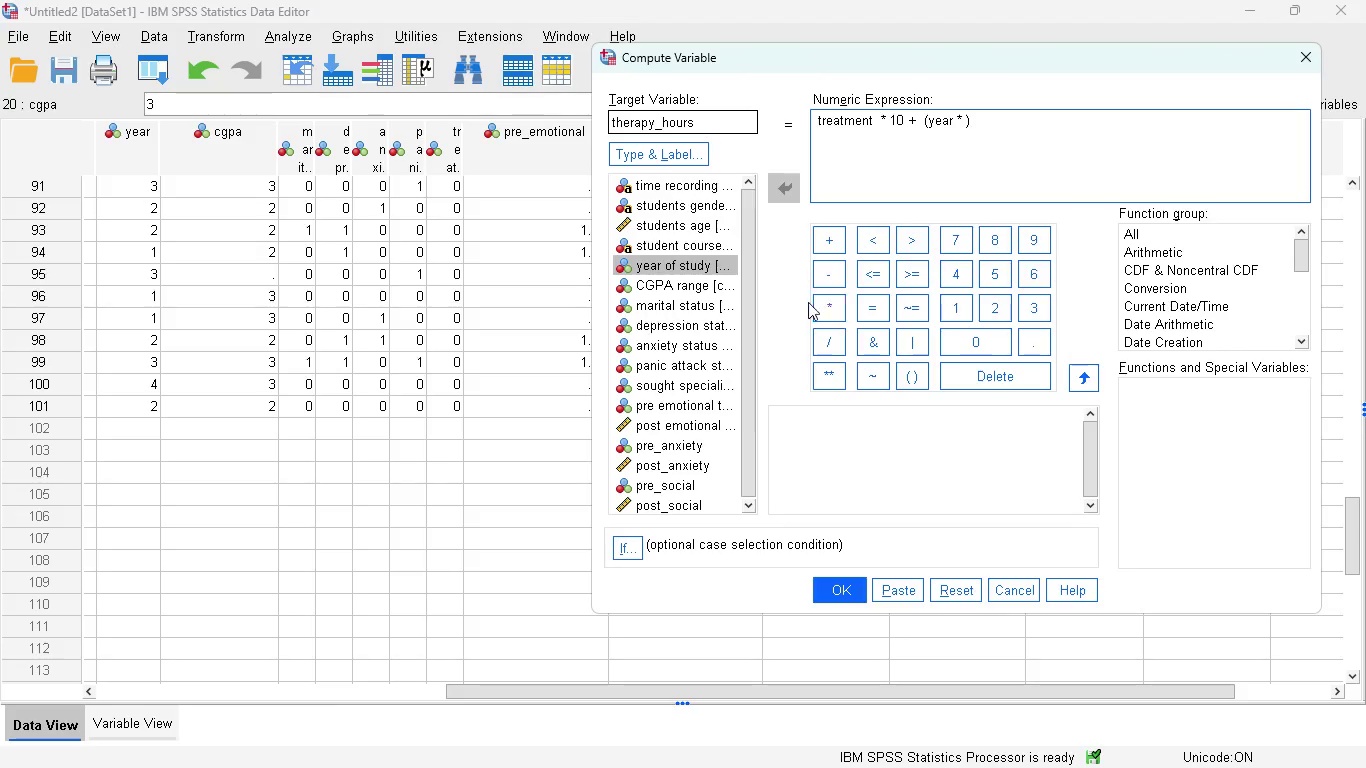 
key(Numpad2)
 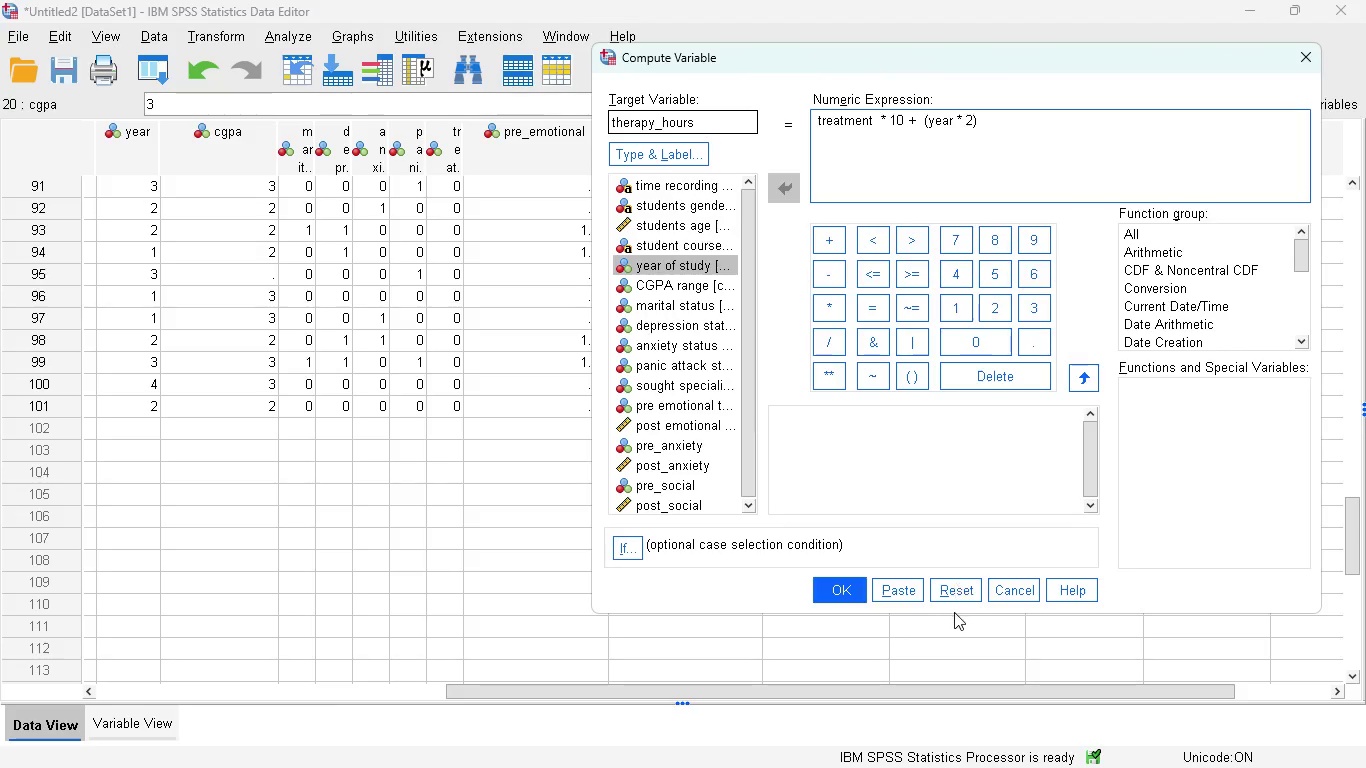 
left_click([899, 595])
 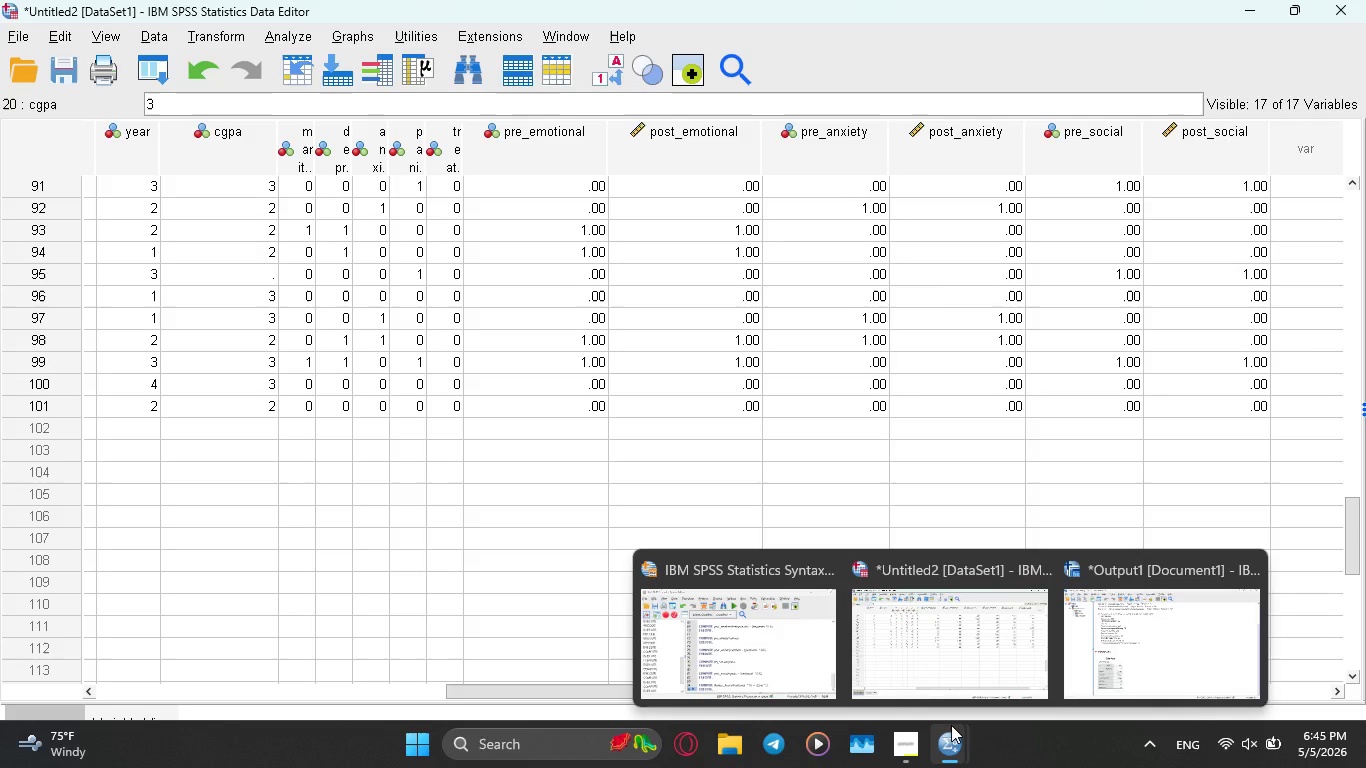 
left_click([788, 669])
 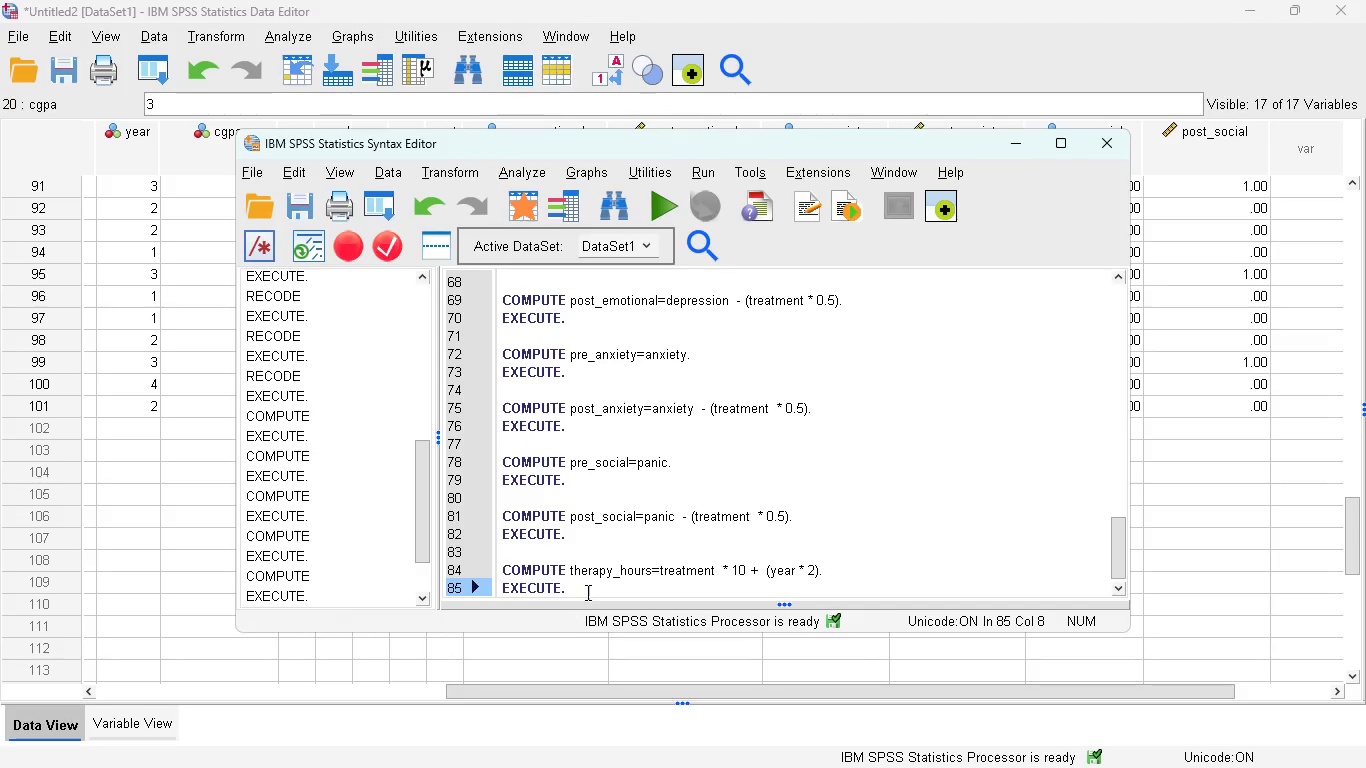 
left_click_drag(start_coordinate=[586, 592], to_coordinate=[496, 564])
 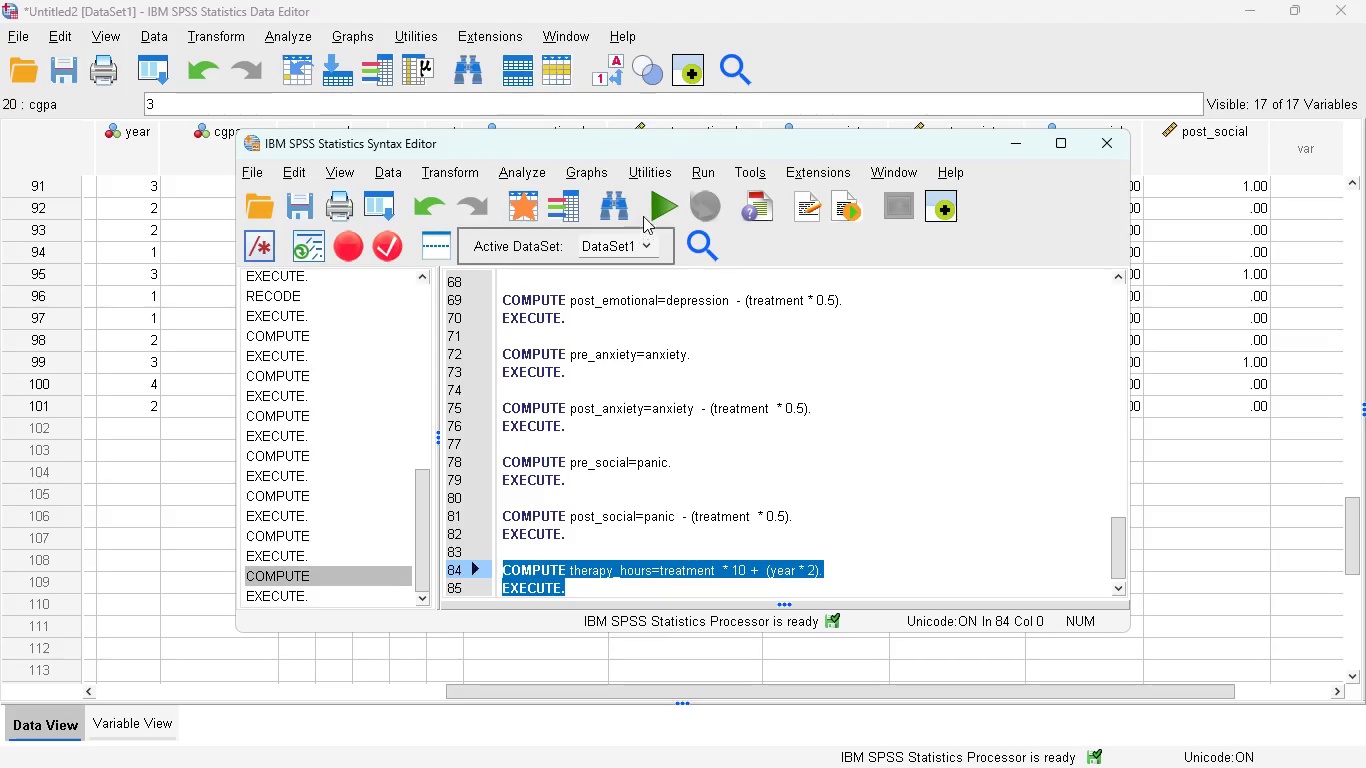 
left_click([660, 203])
 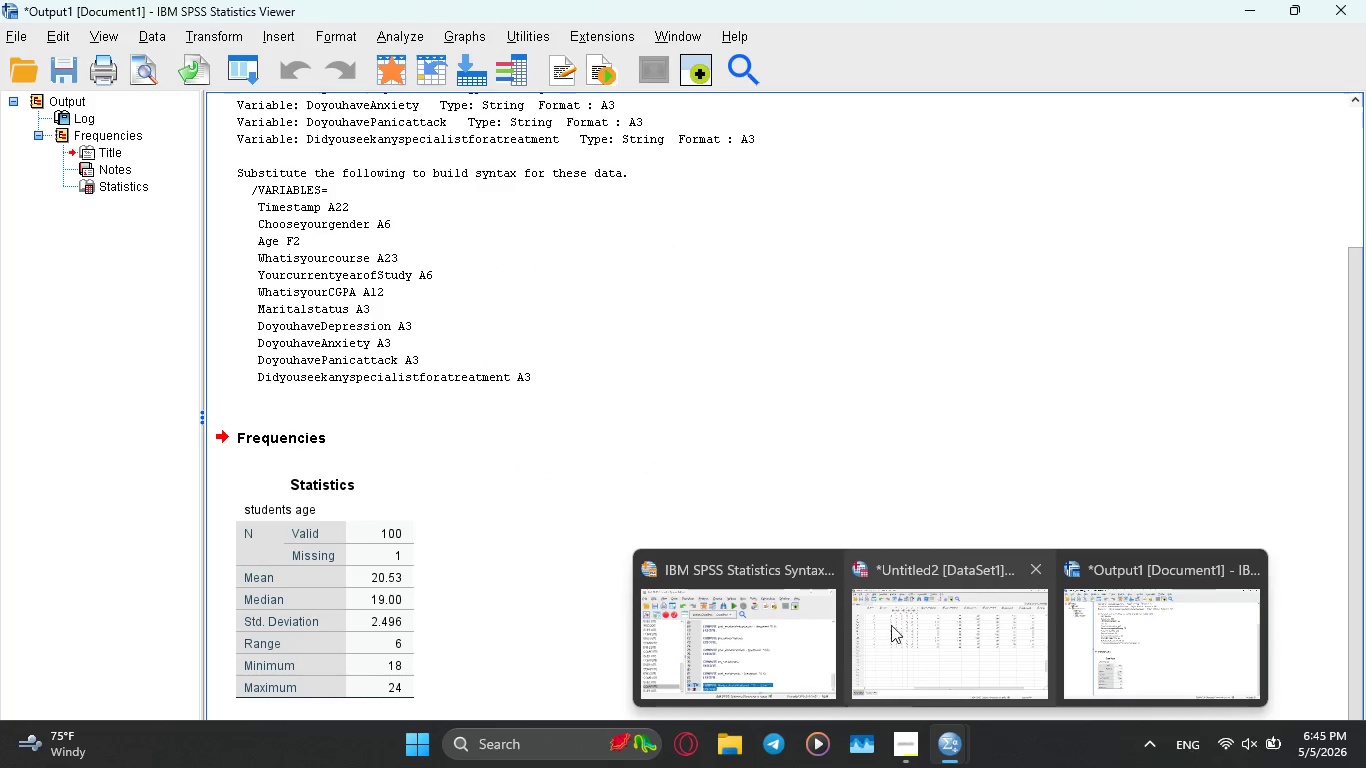 
left_click([896, 625])
 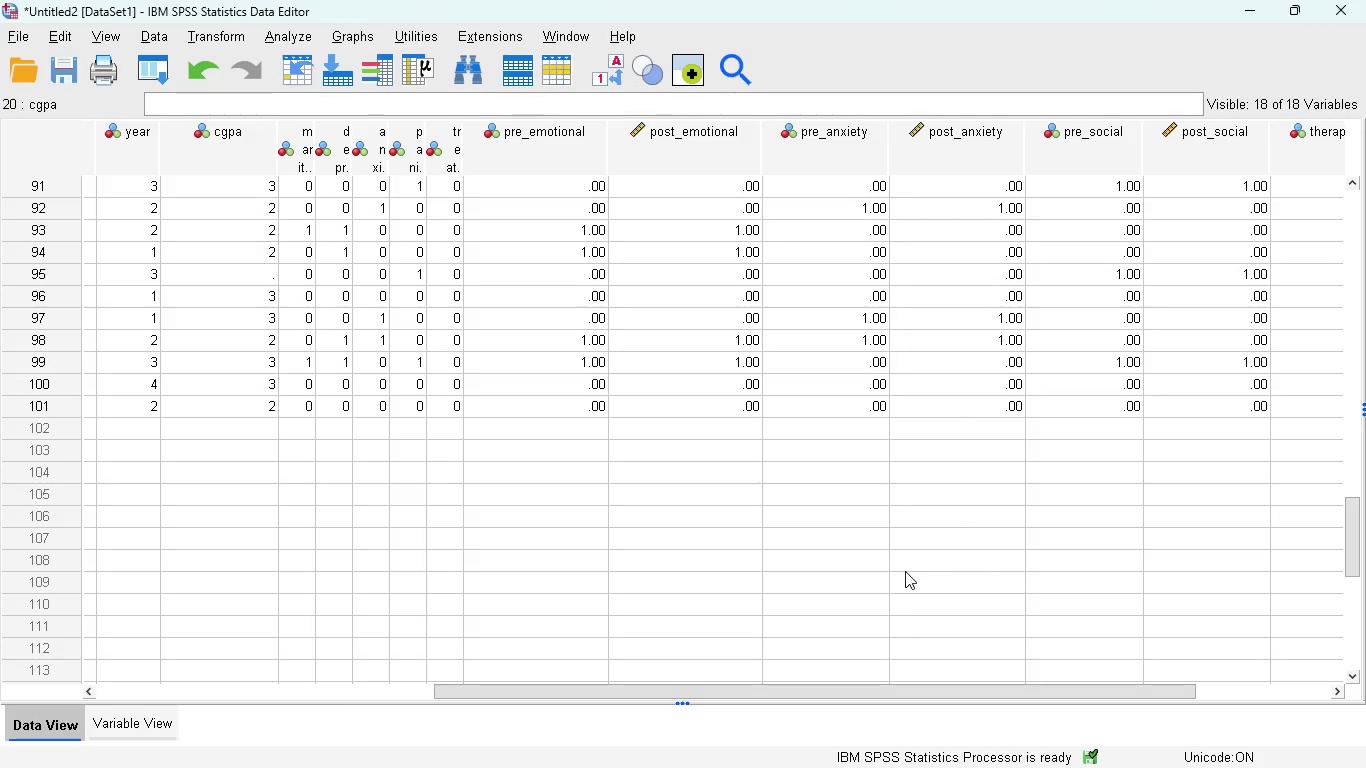 
wait(20.11)
 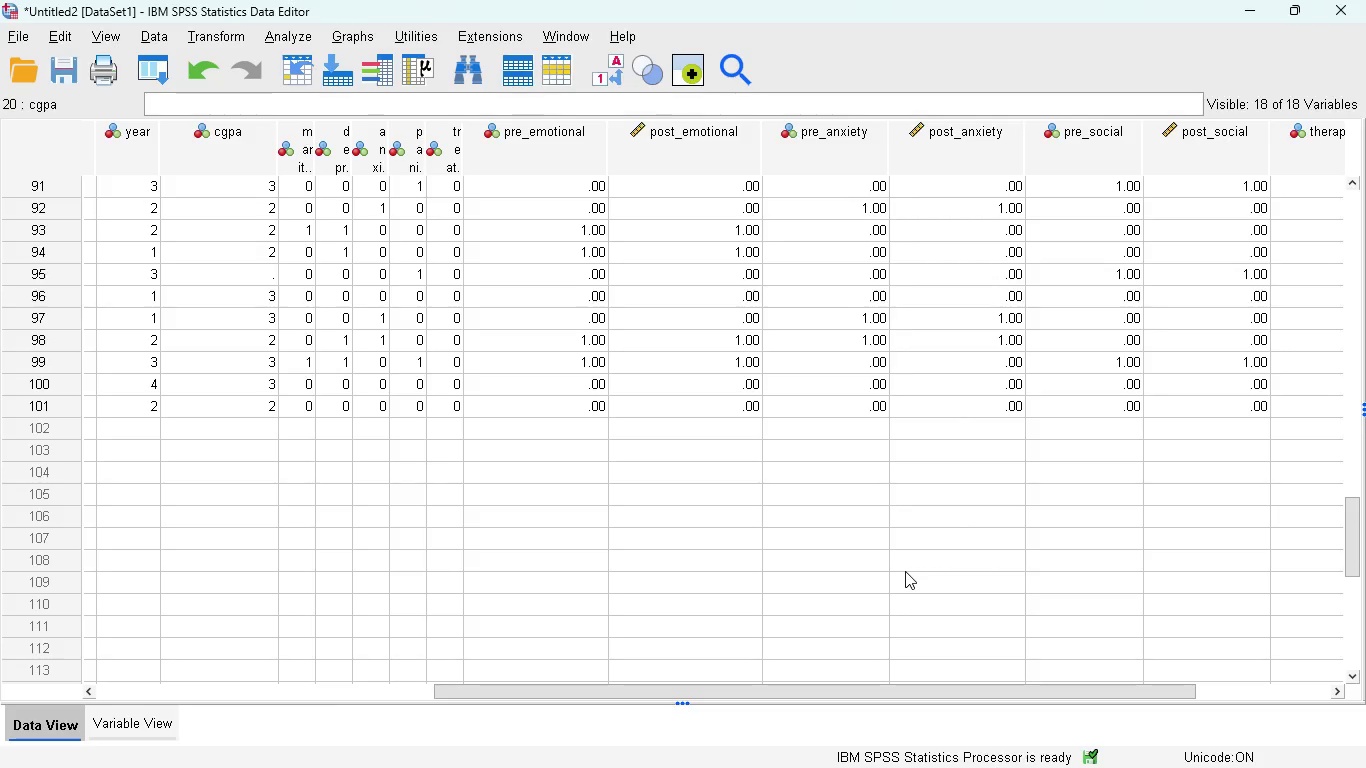 
left_click([284, 42])
 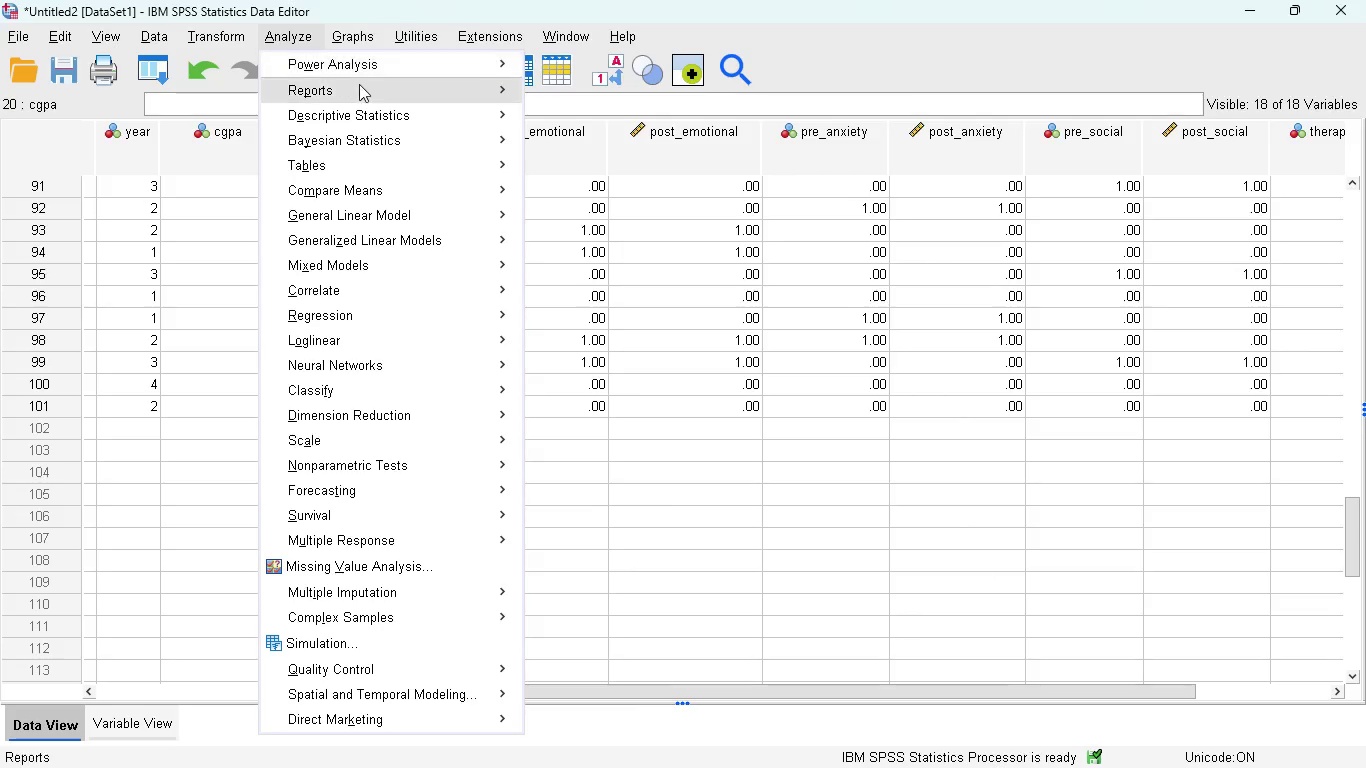 
mouse_move([389, 107])
 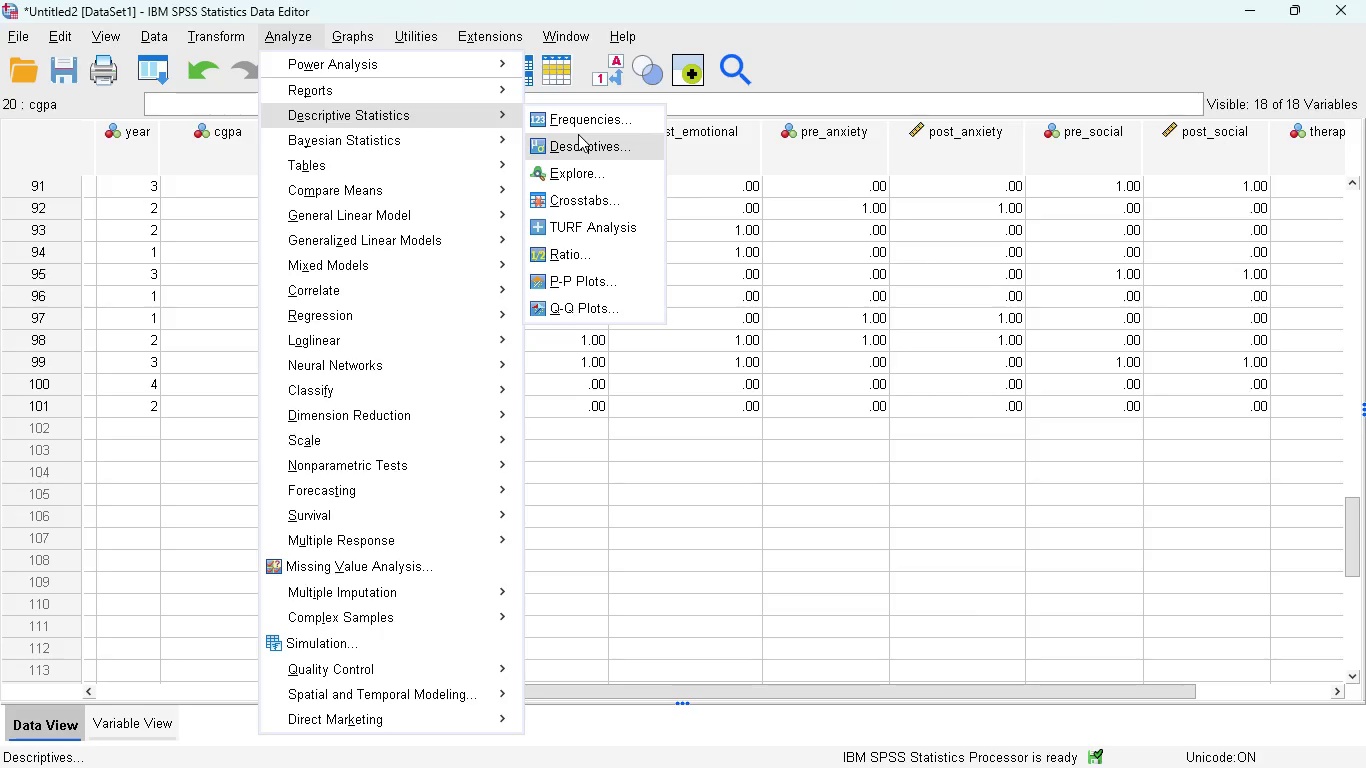 
left_click([578, 134])
 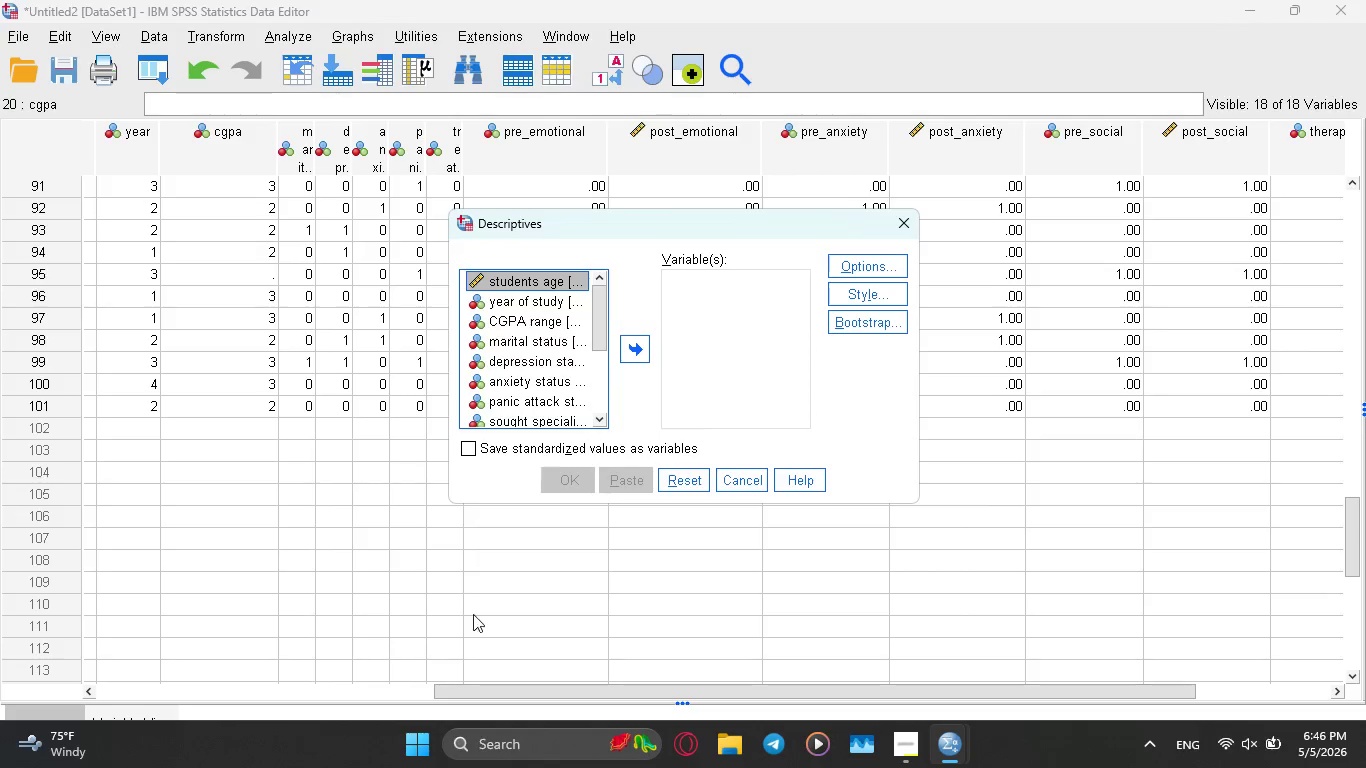 
scroll: coordinate [526, 399], scroll_direction: down, amount: 7.0
 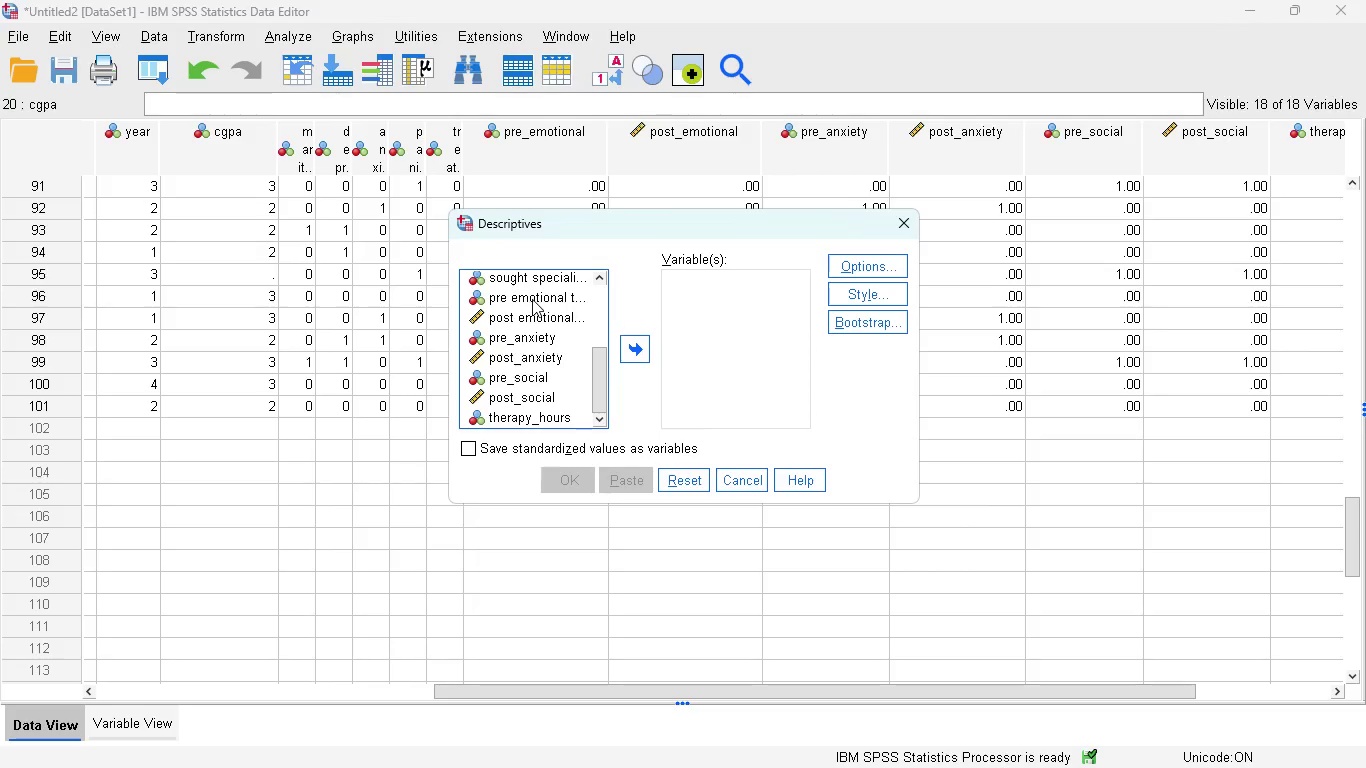 
left_click([532, 299])
 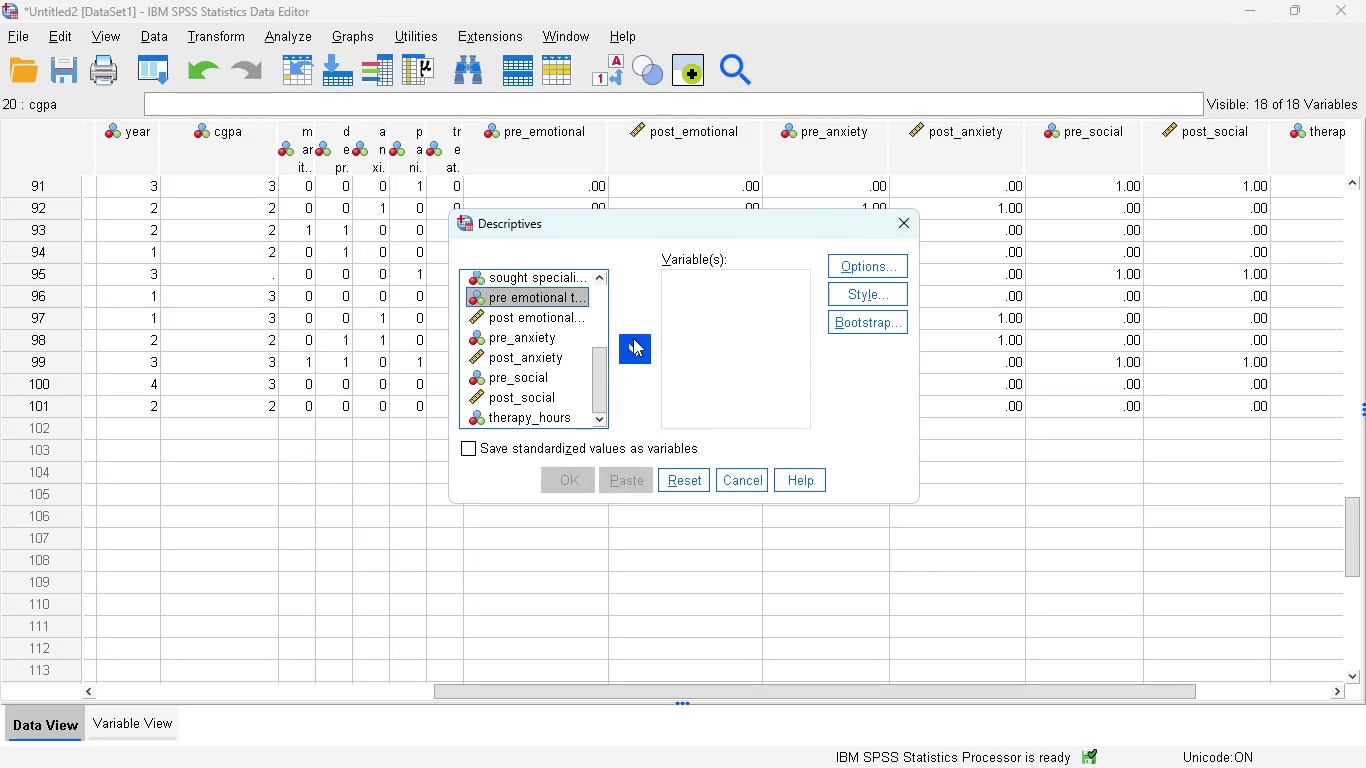 
left_click([635, 346])
 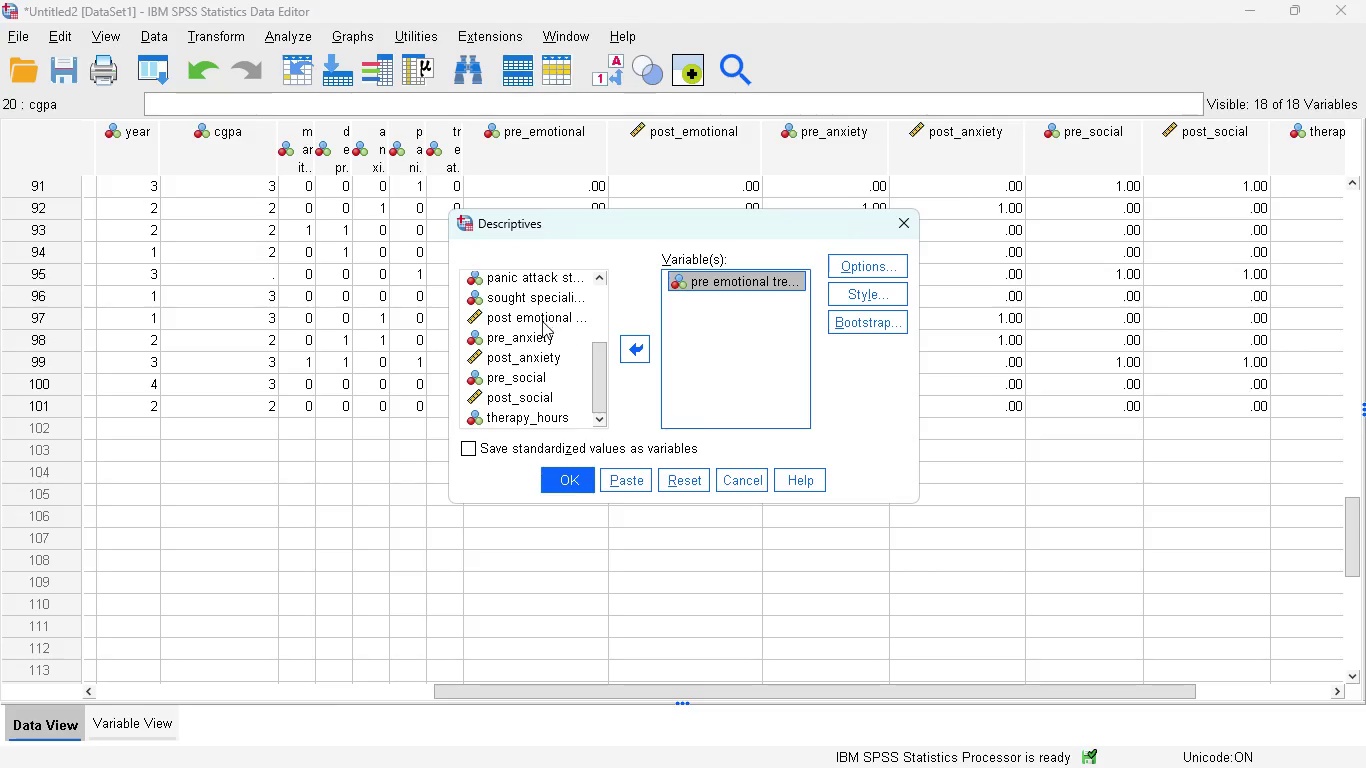 
left_click([522, 321])
 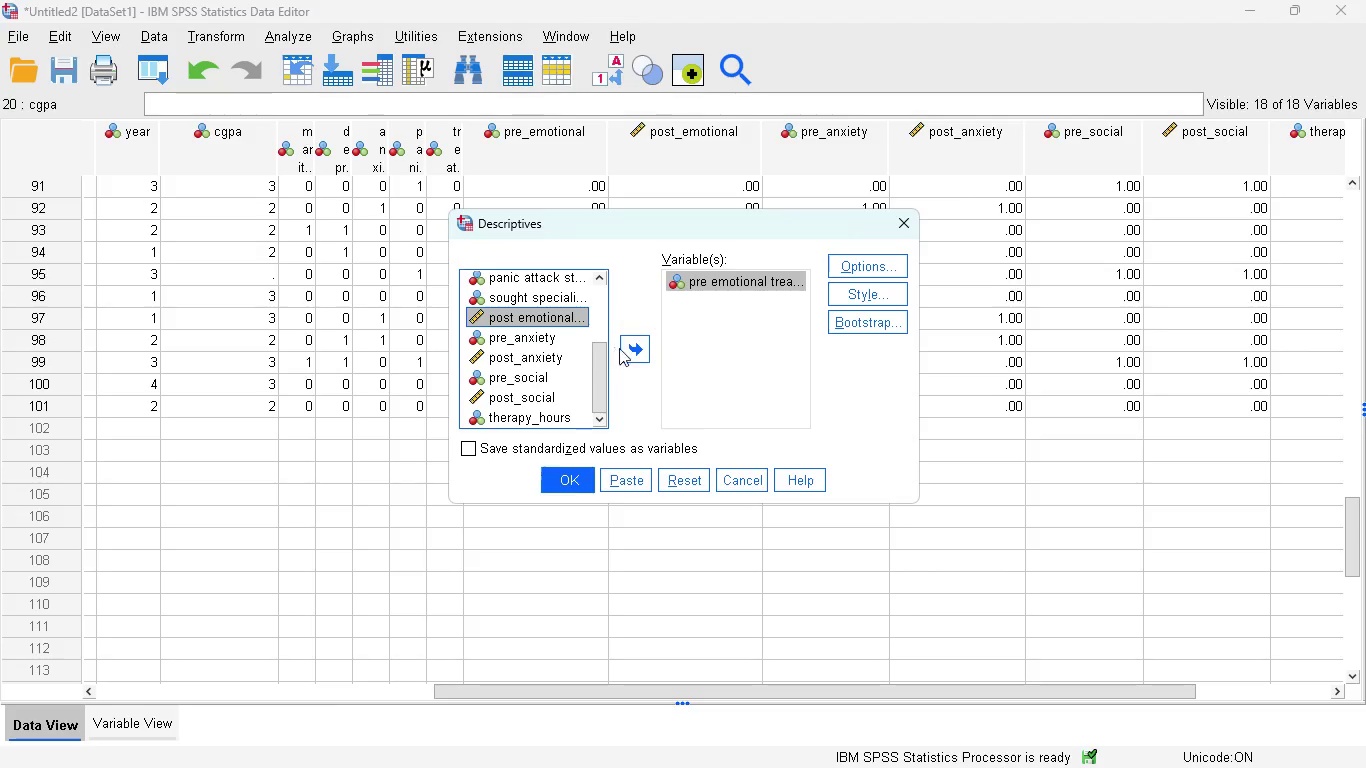 
left_click([625, 349])
 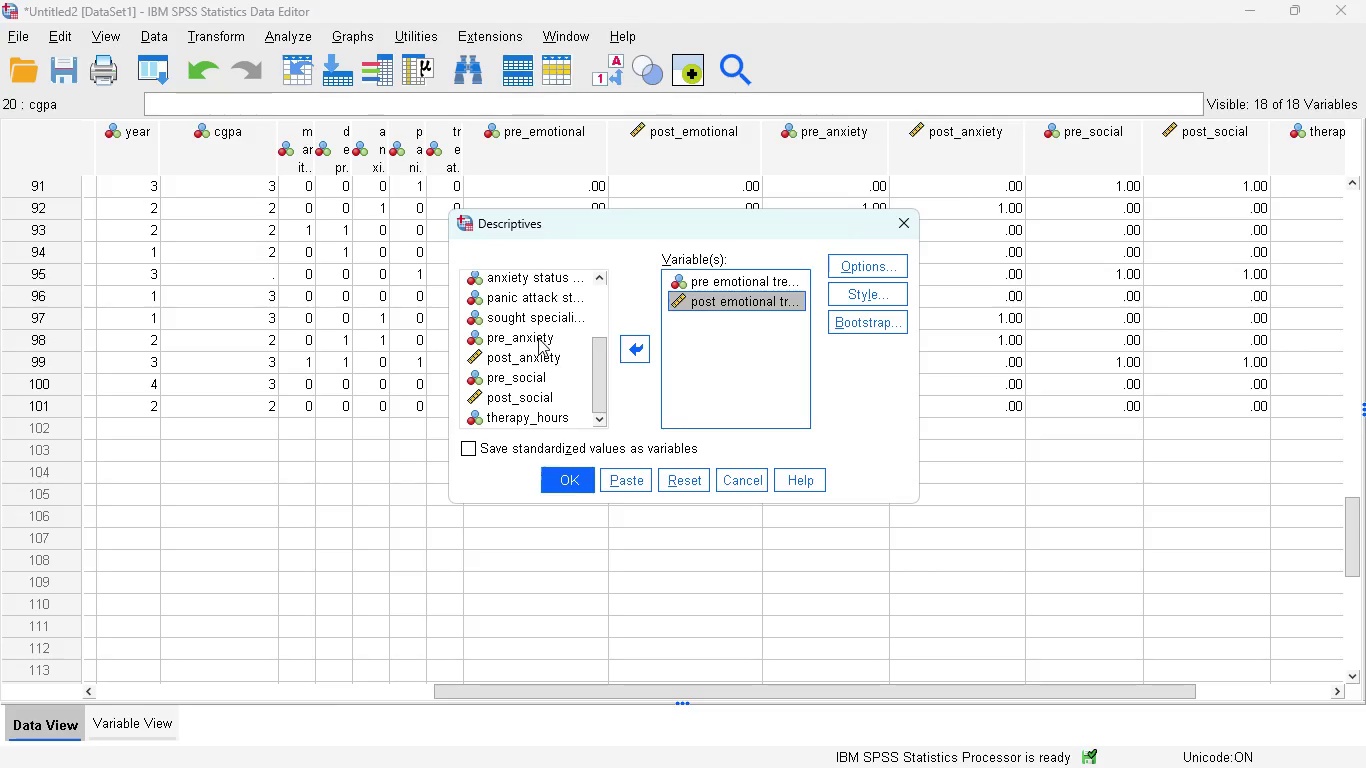 
left_click([538, 338])
 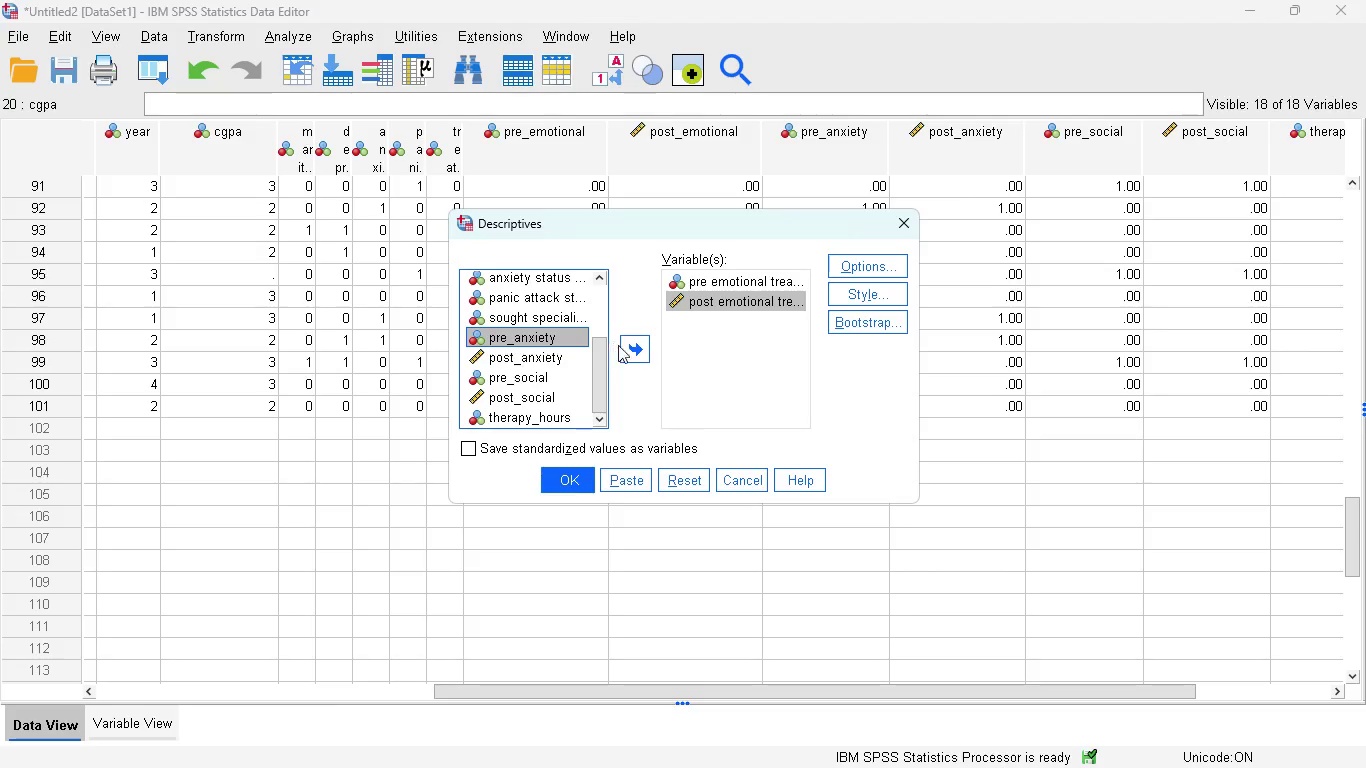 
left_click([624, 350])
 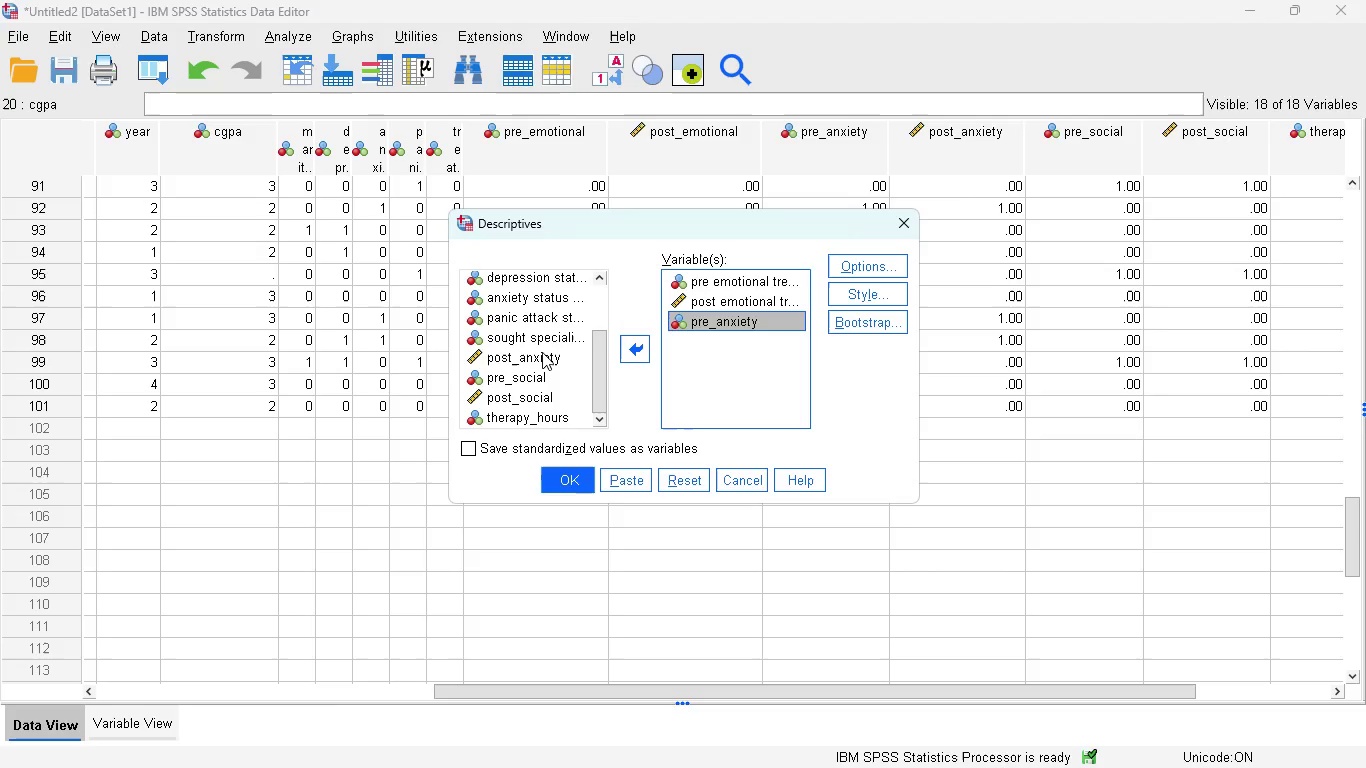 
left_click([542, 352])
 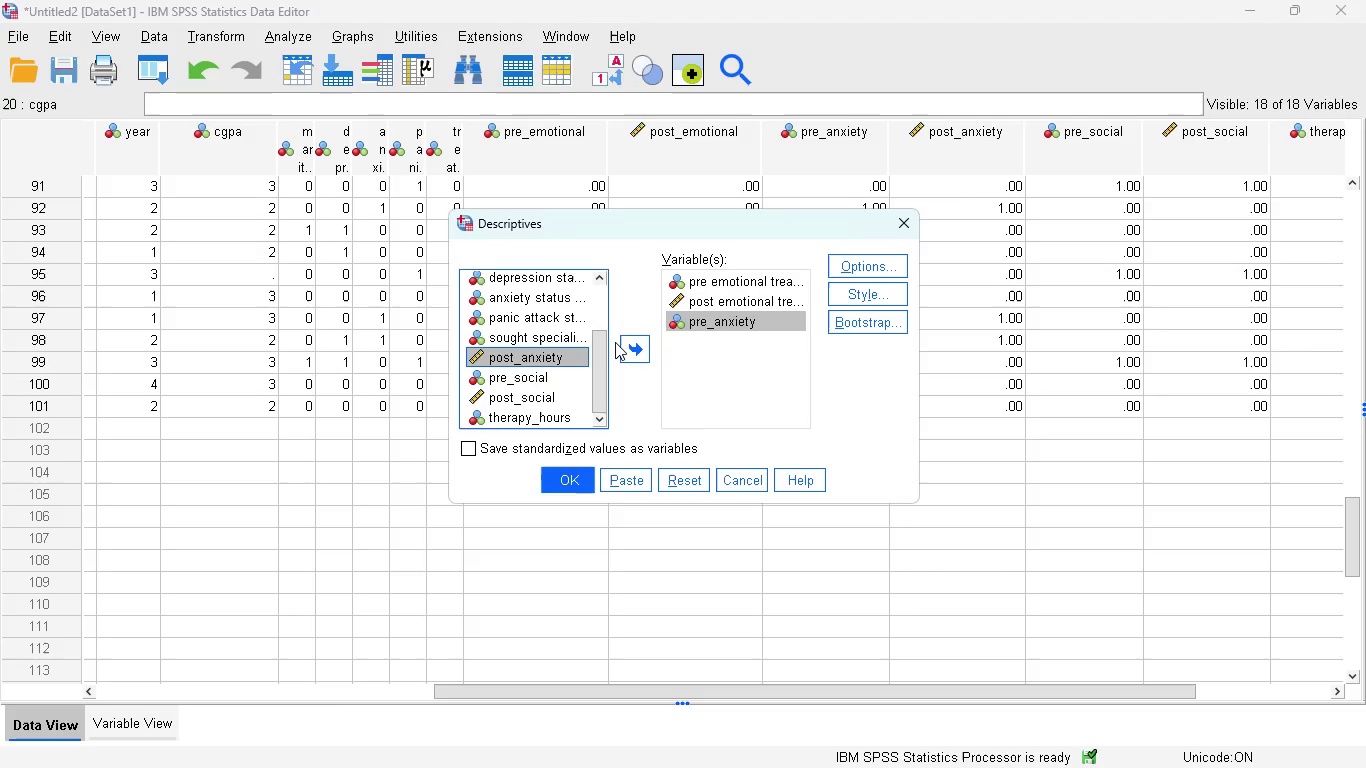 
left_click([615, 342])
 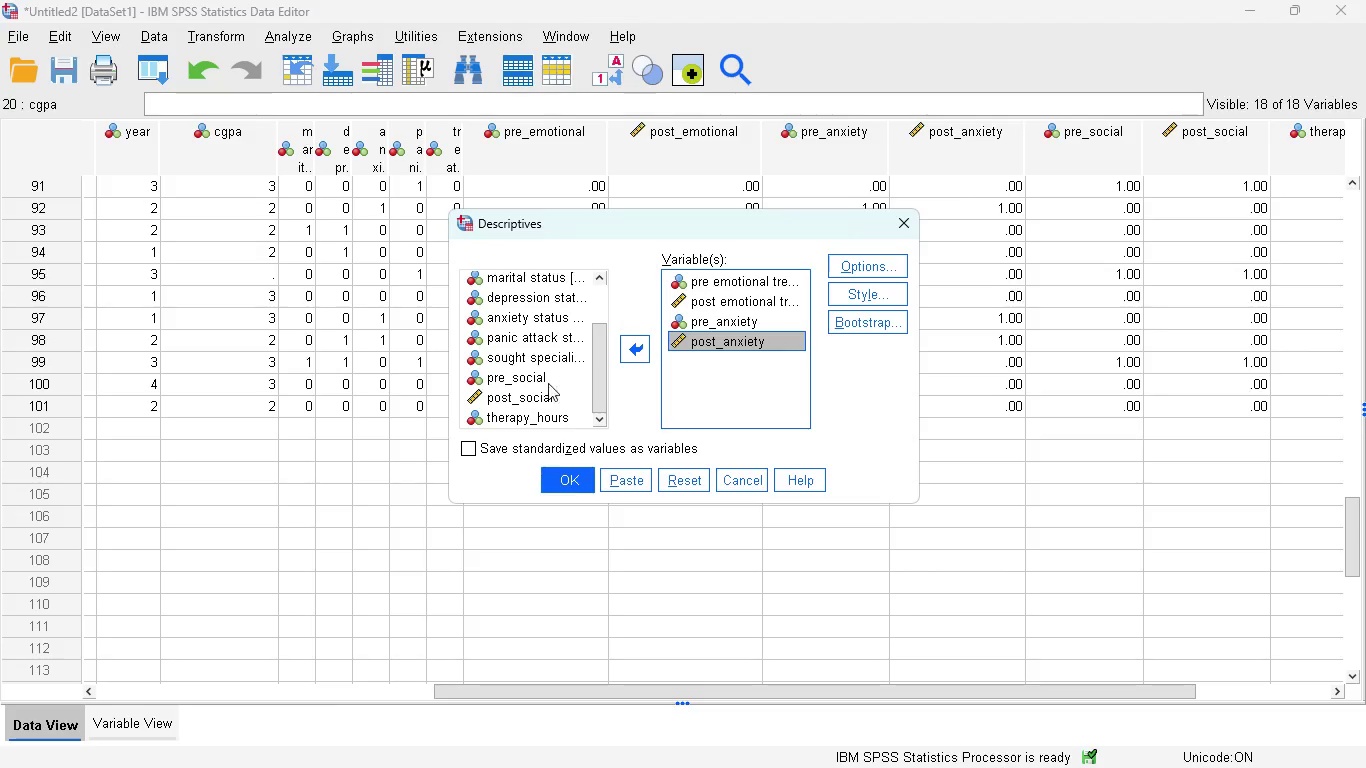 
left_click([529, 379])
 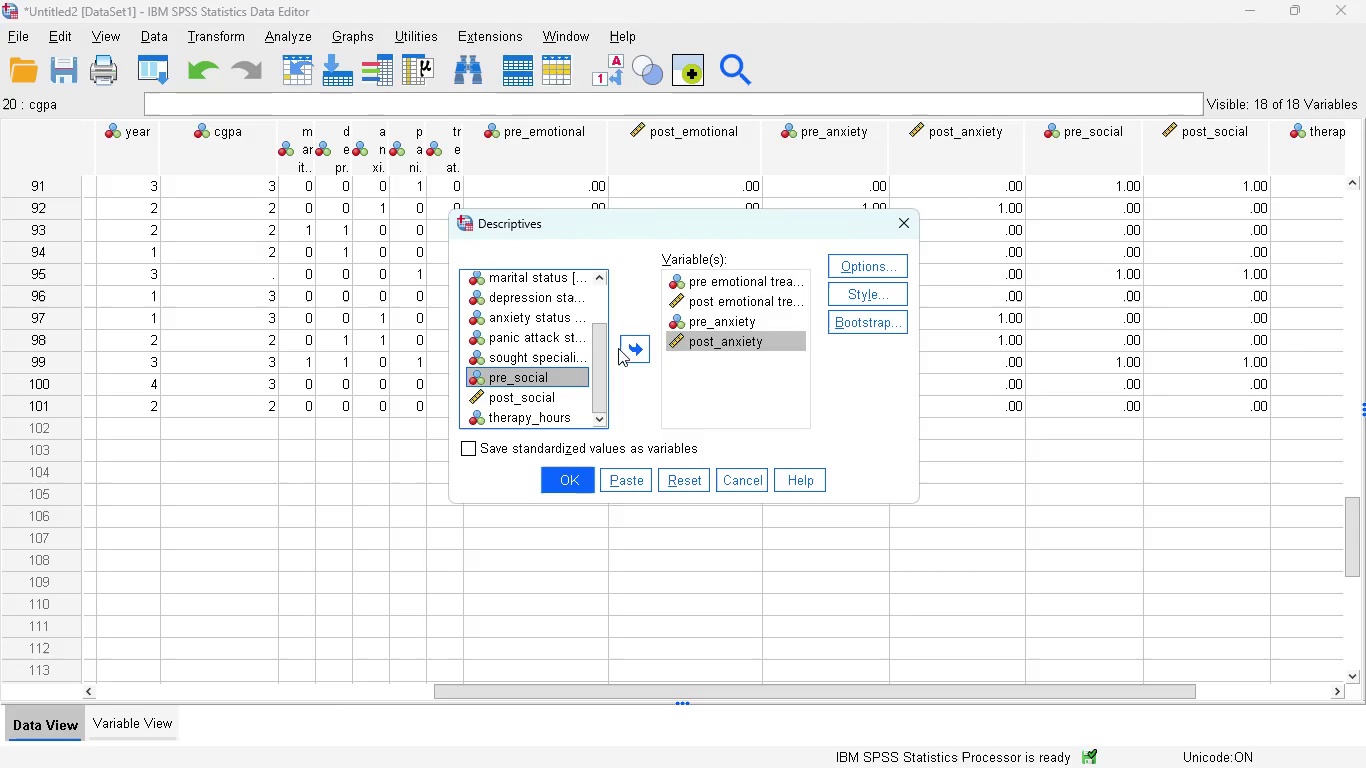 
left_click([619, 348])
 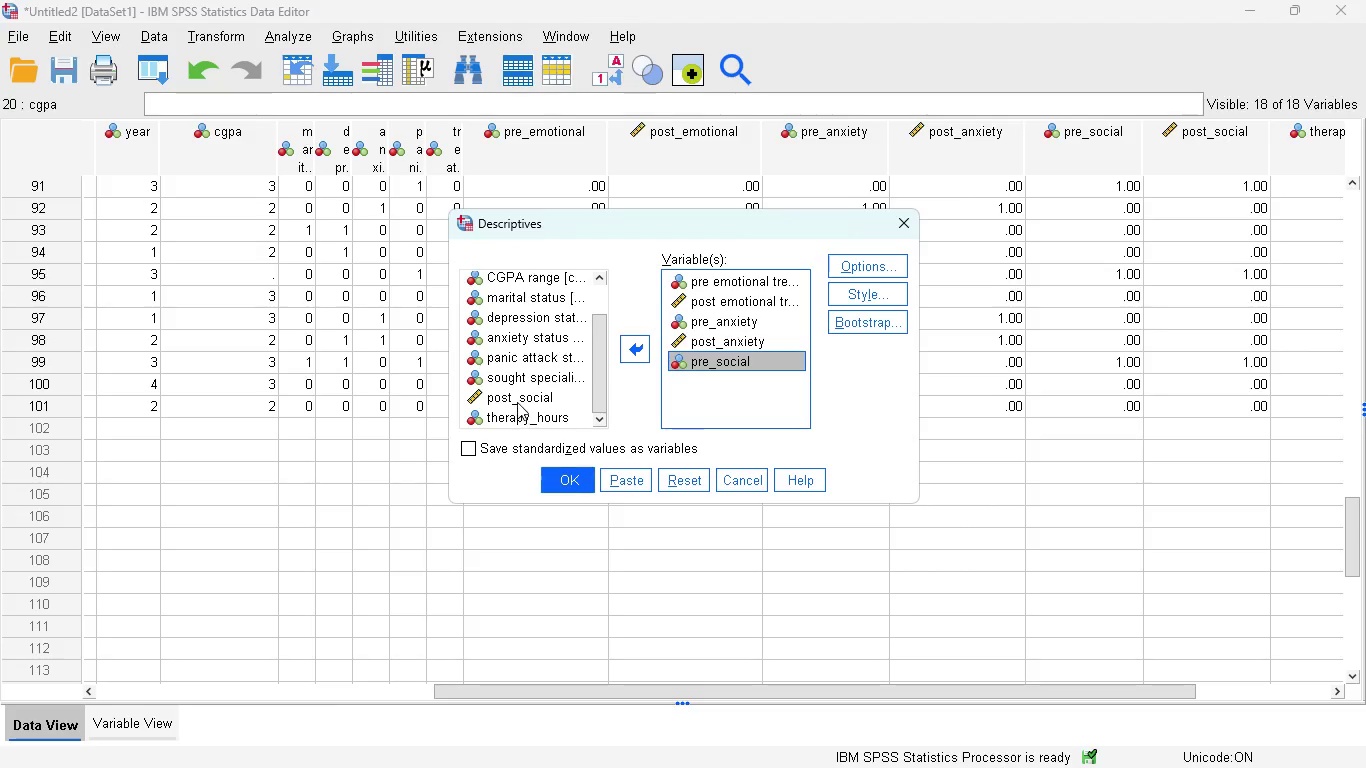 
left_click([517, 402])
 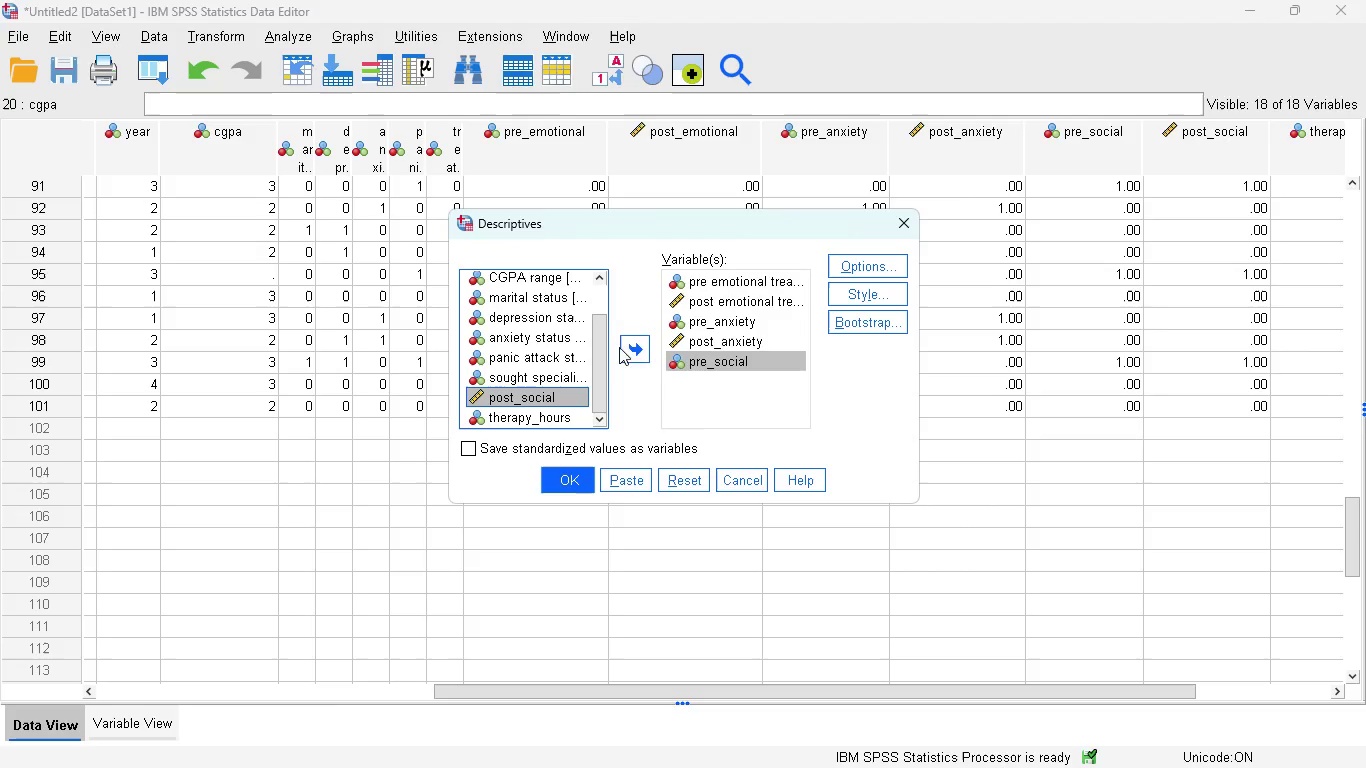 
left_click([630, 347])
 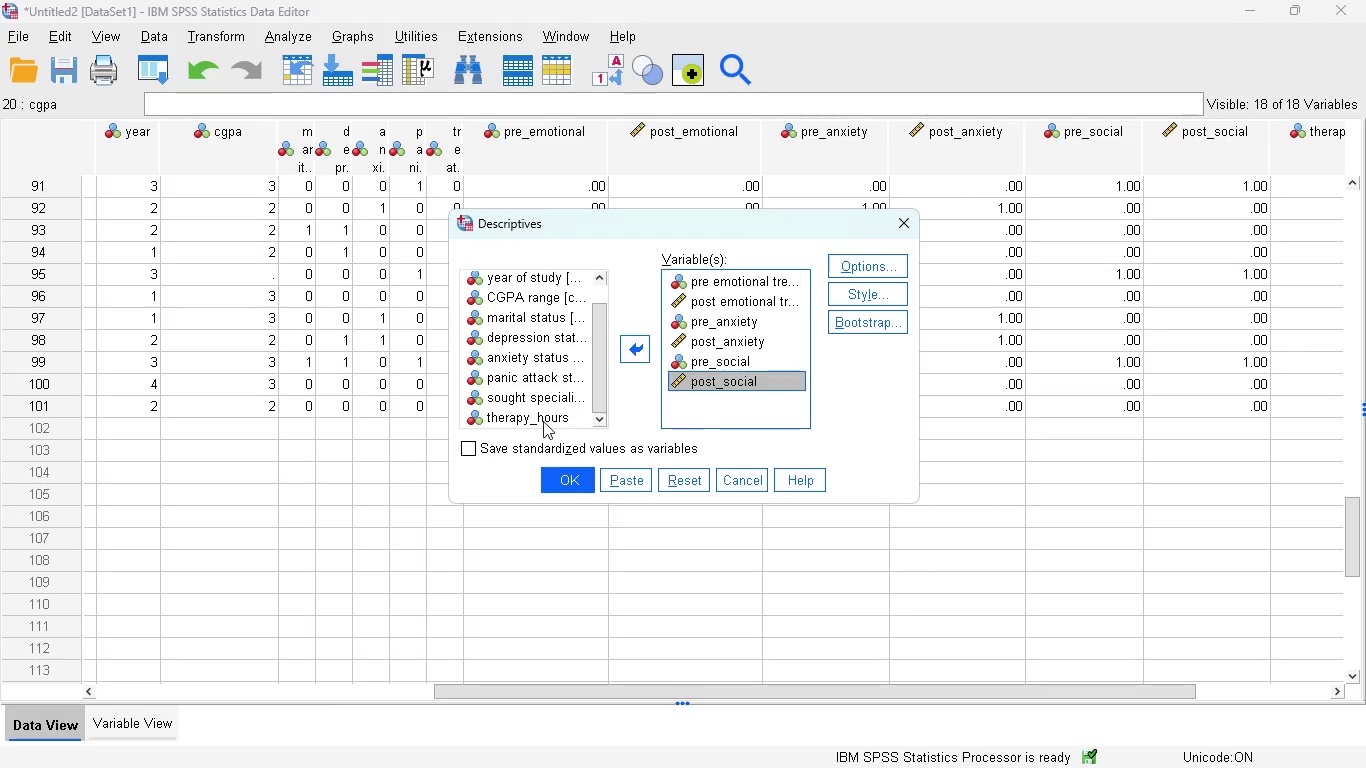 
left_click([543, 421])
 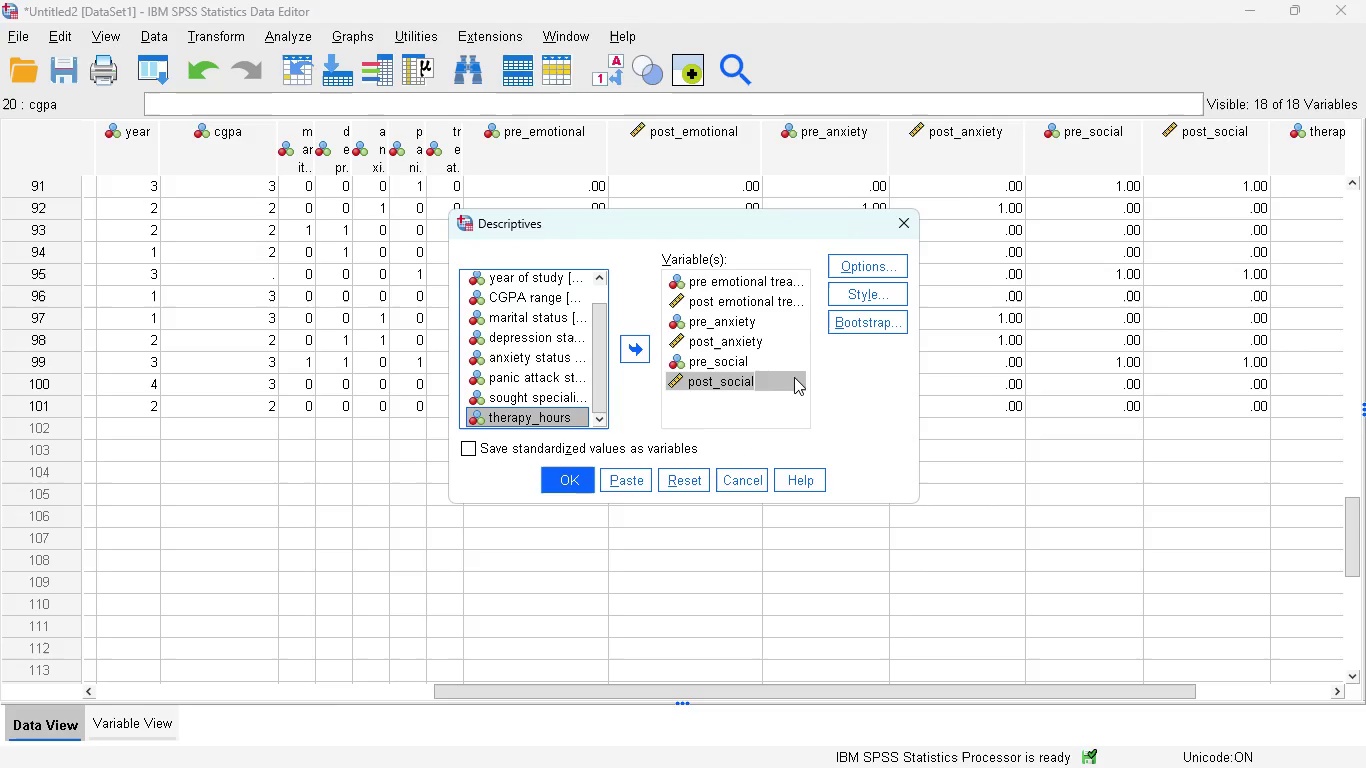 
wait(15.48)
 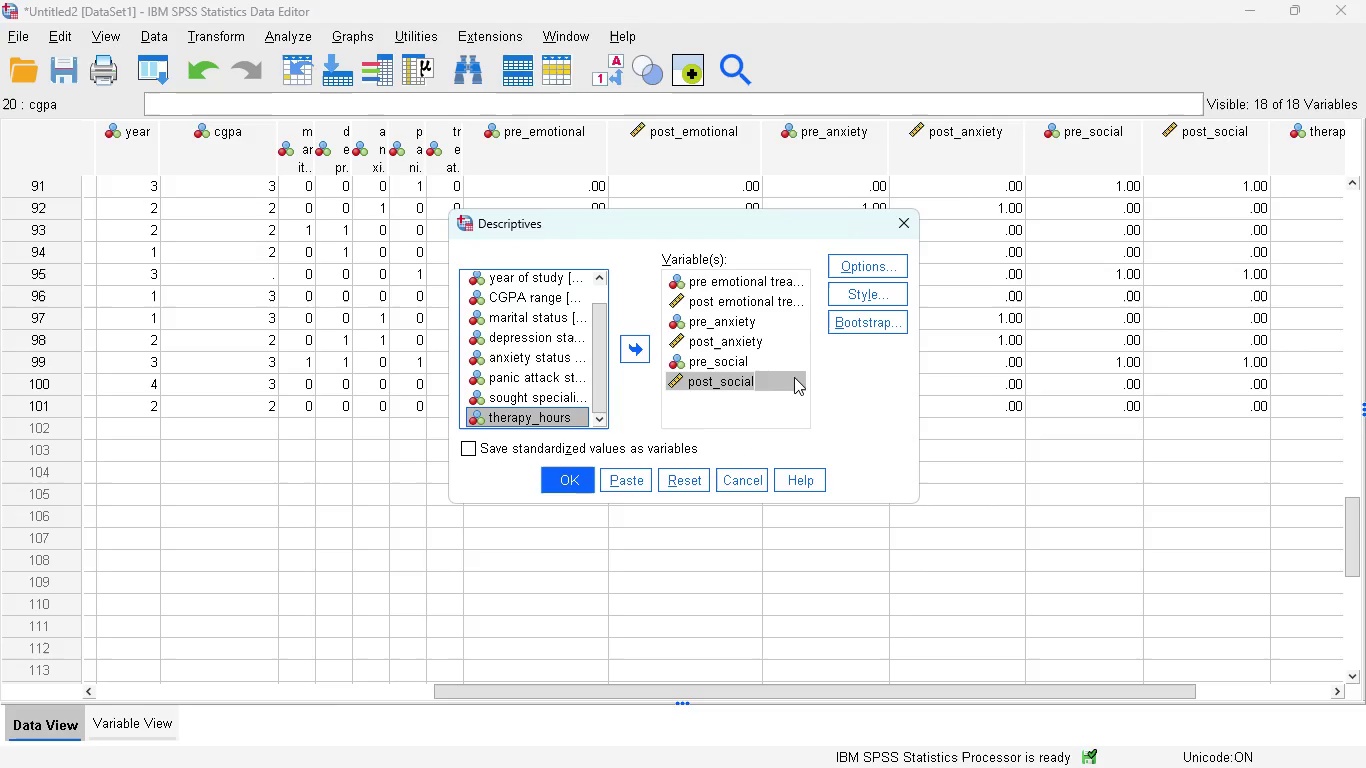 
left_click([629, 479])
 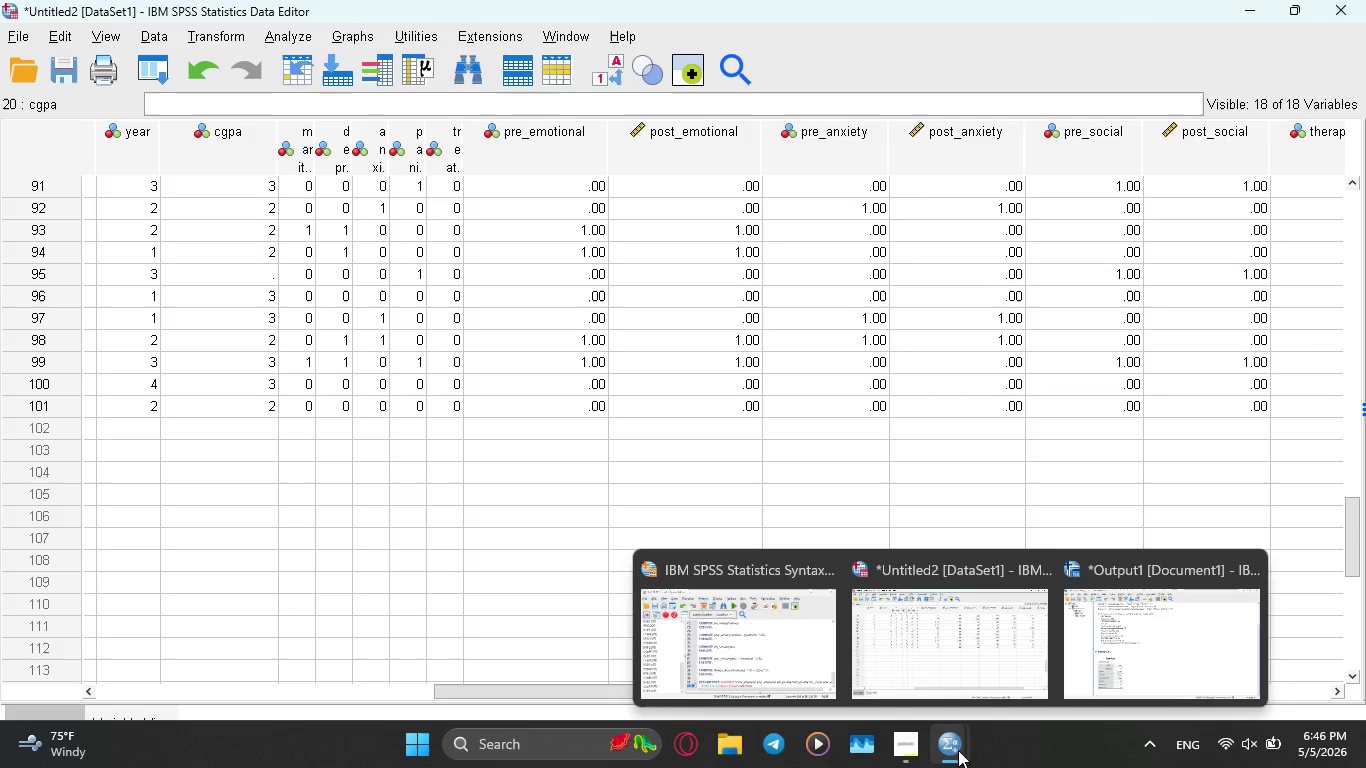 
left_click([805, 670])
 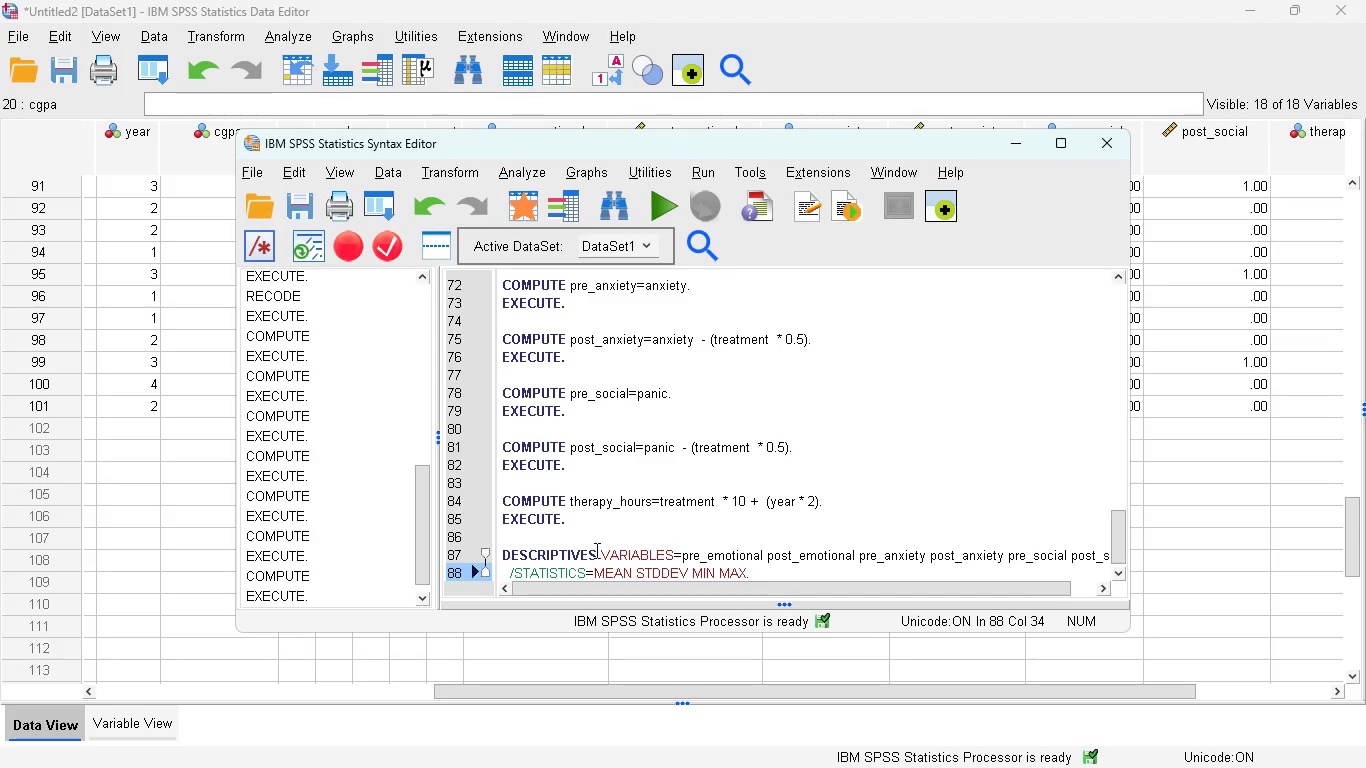 
scroll: coordinate [629, 552], scroll_direction: down, amount: 4.0
 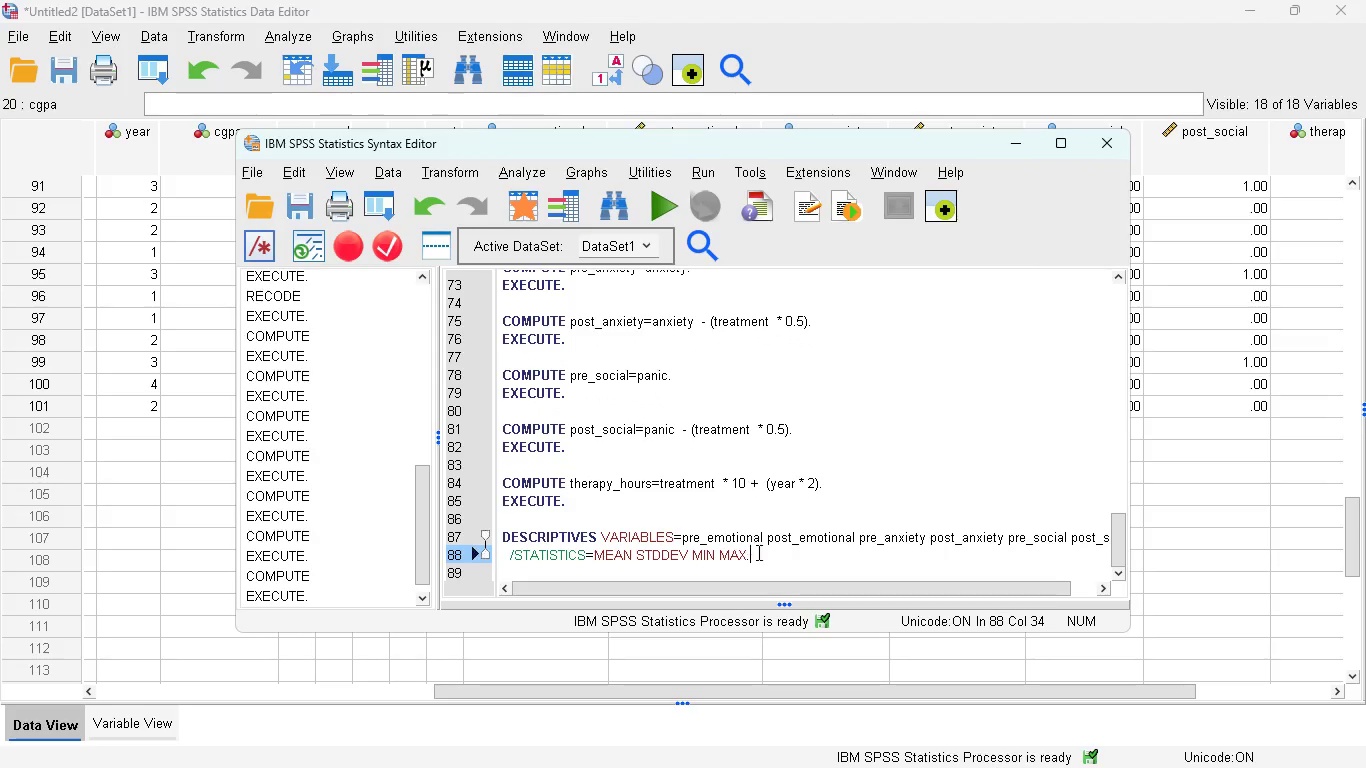 
left_click_drag(start_coordinate=[760, 555], to_coordinate=[494, 538])
 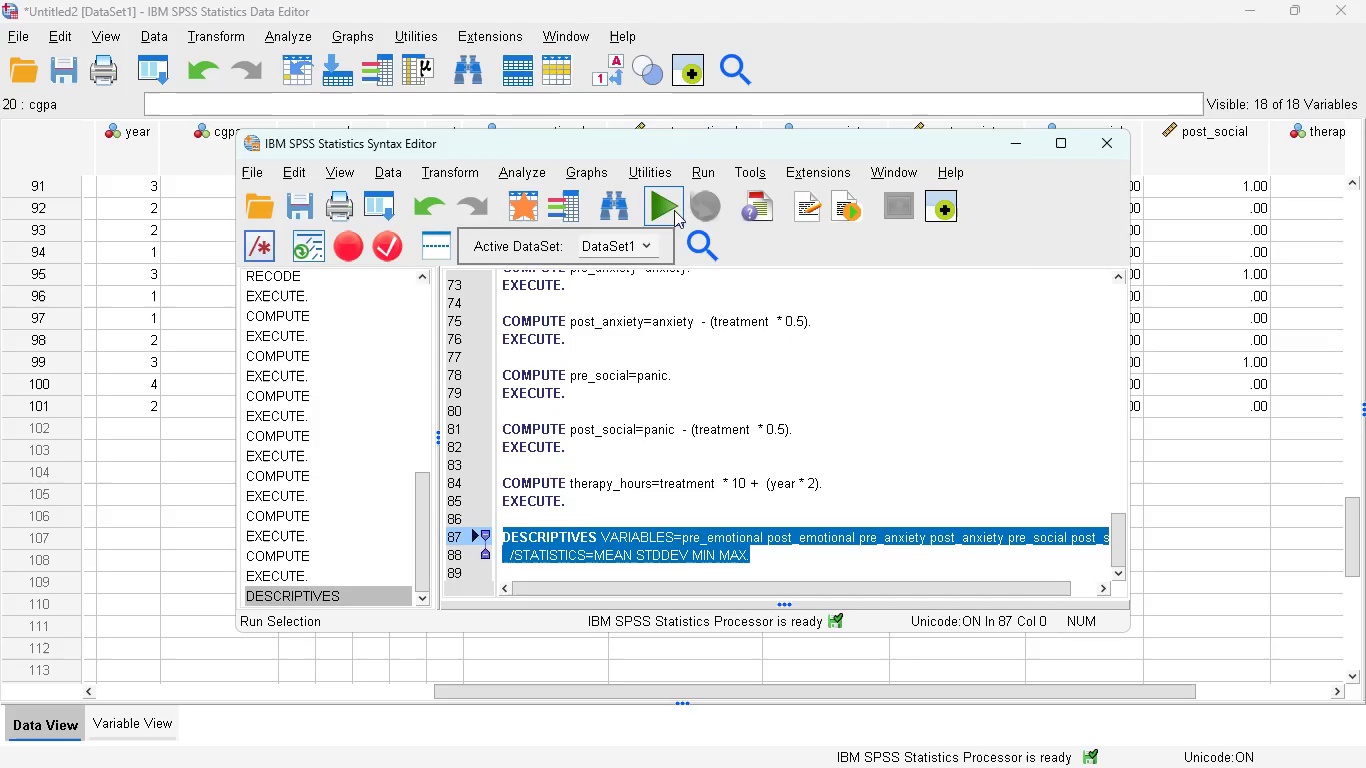 
left_click([663, 200])
 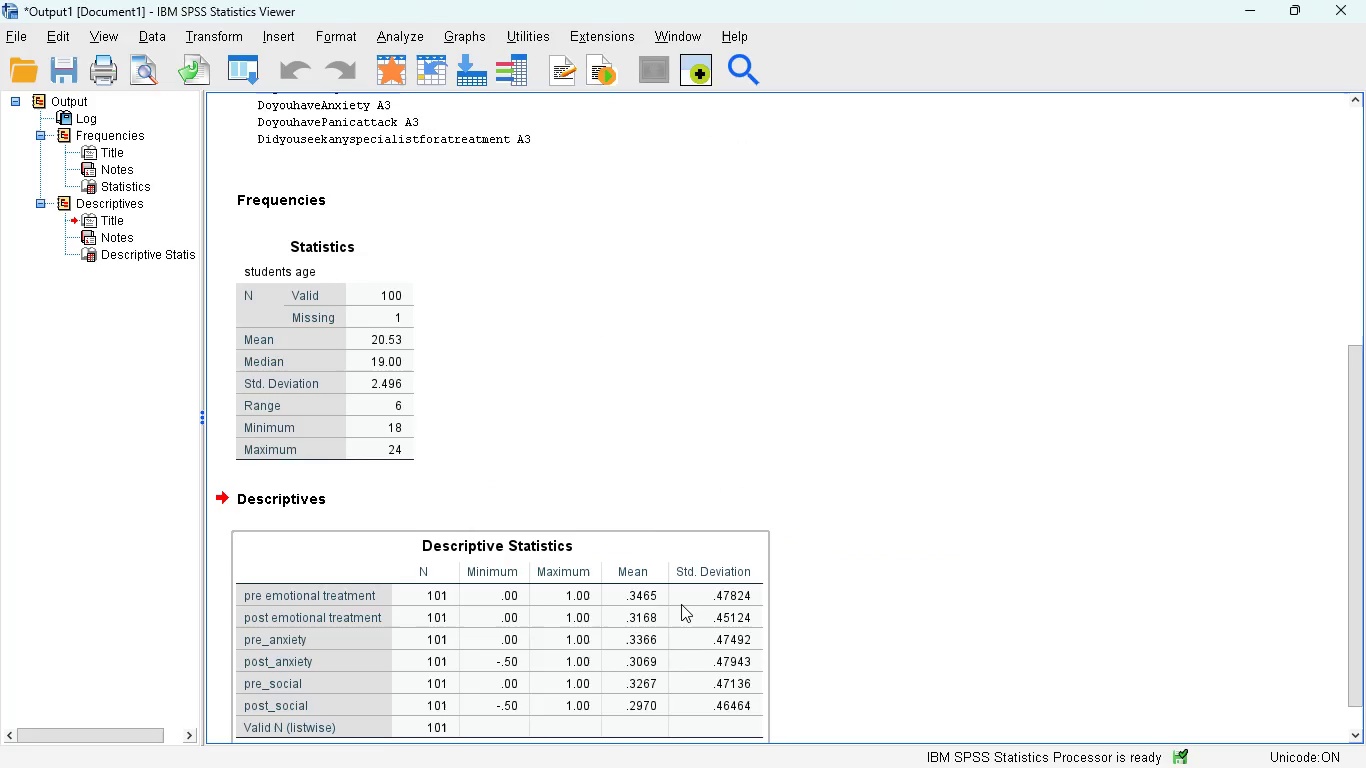 
scroll: coordinate [681, 604], scroll_direction: down, amount: 3.0
 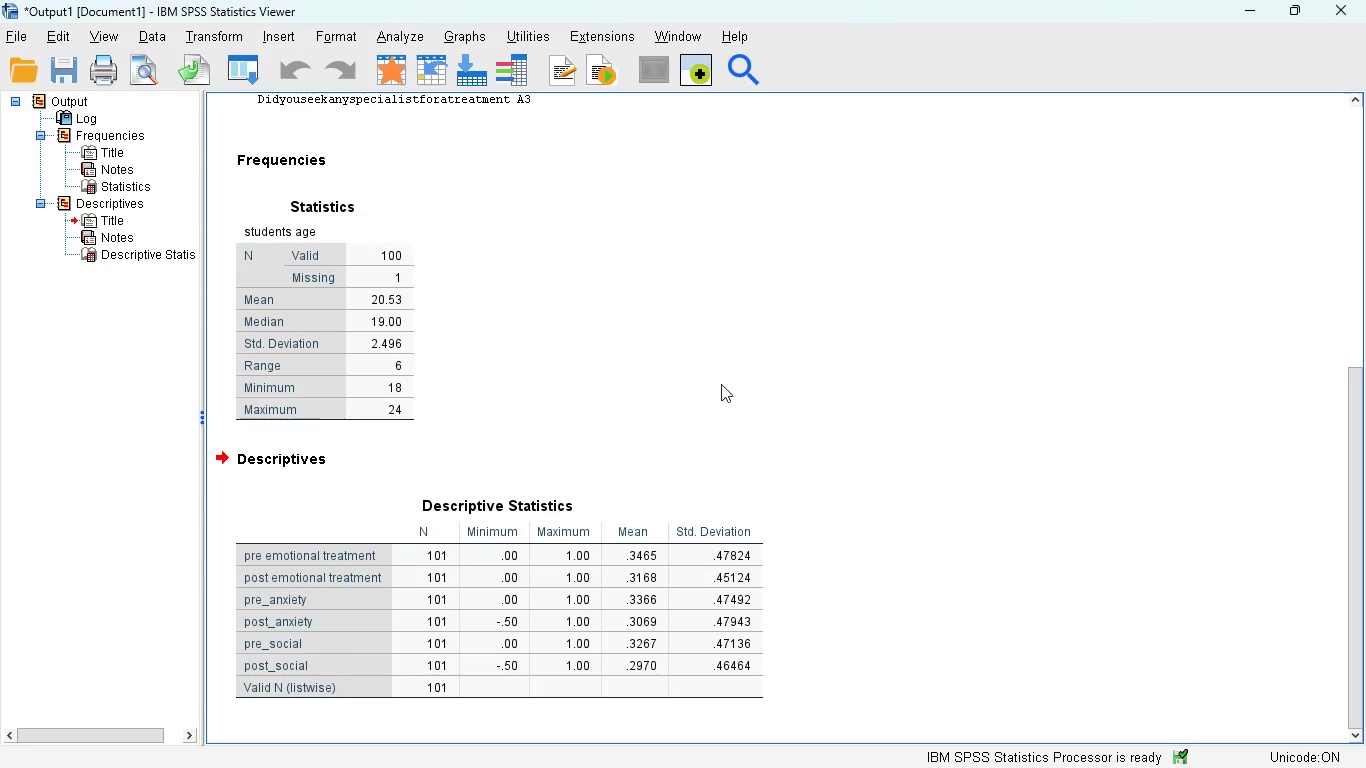 
wait(8.12)
 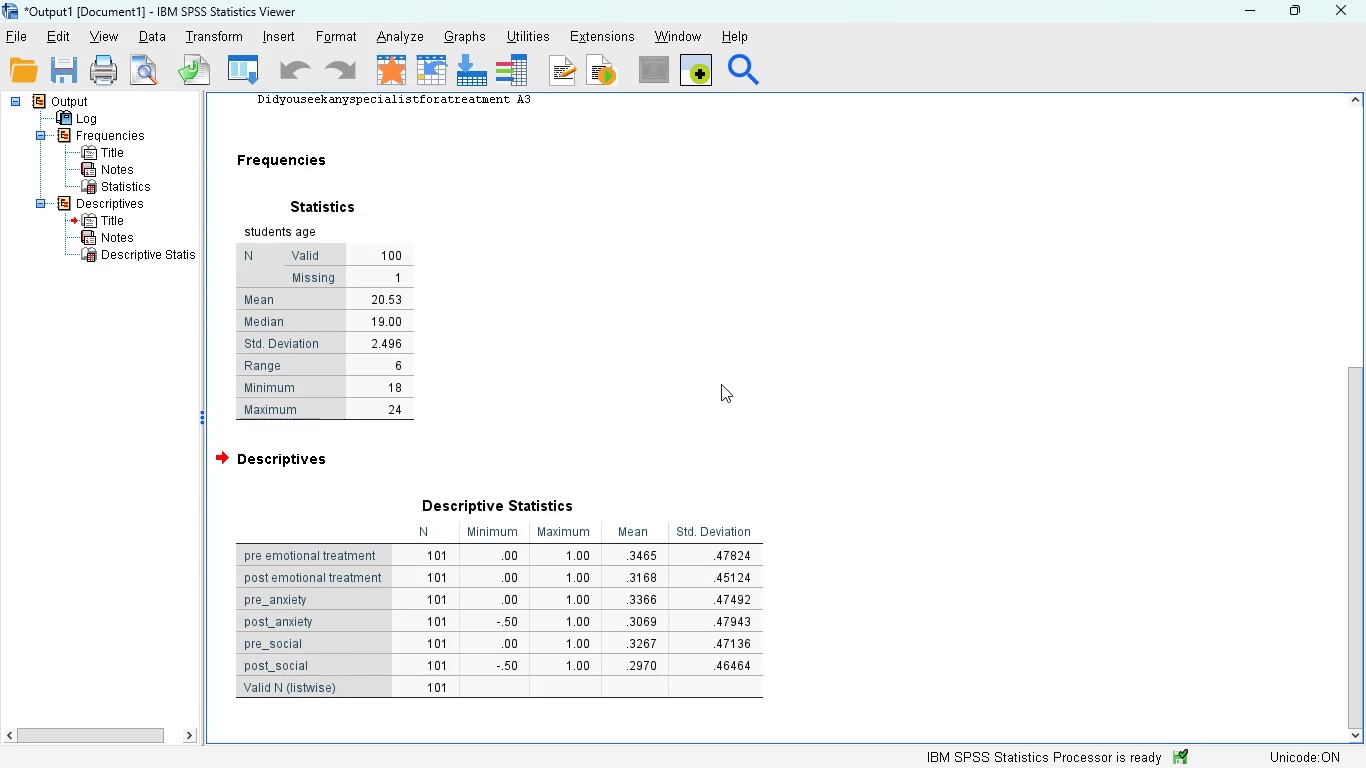 
left_click([900, 753])